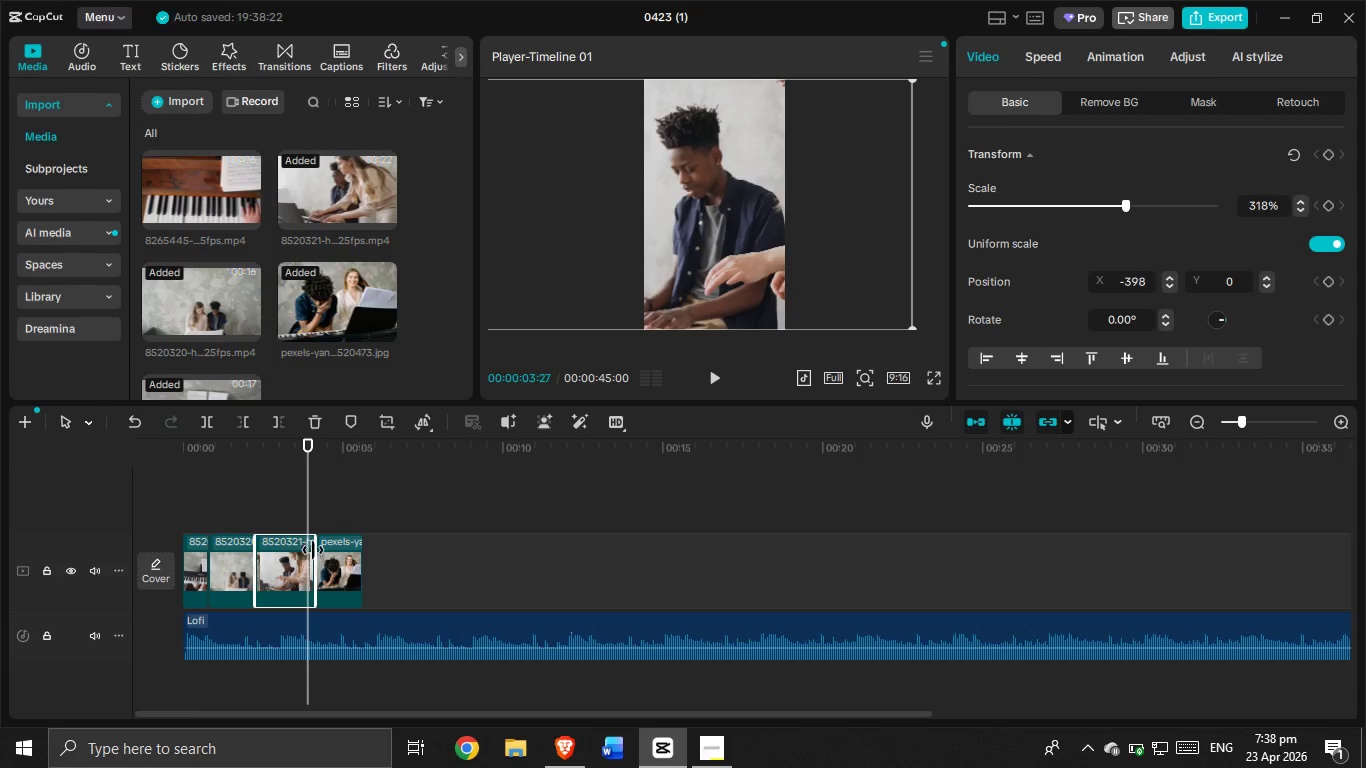 
left_click_drag(start_coordinate=[315, 551], to_coordinate=[308, 553])
 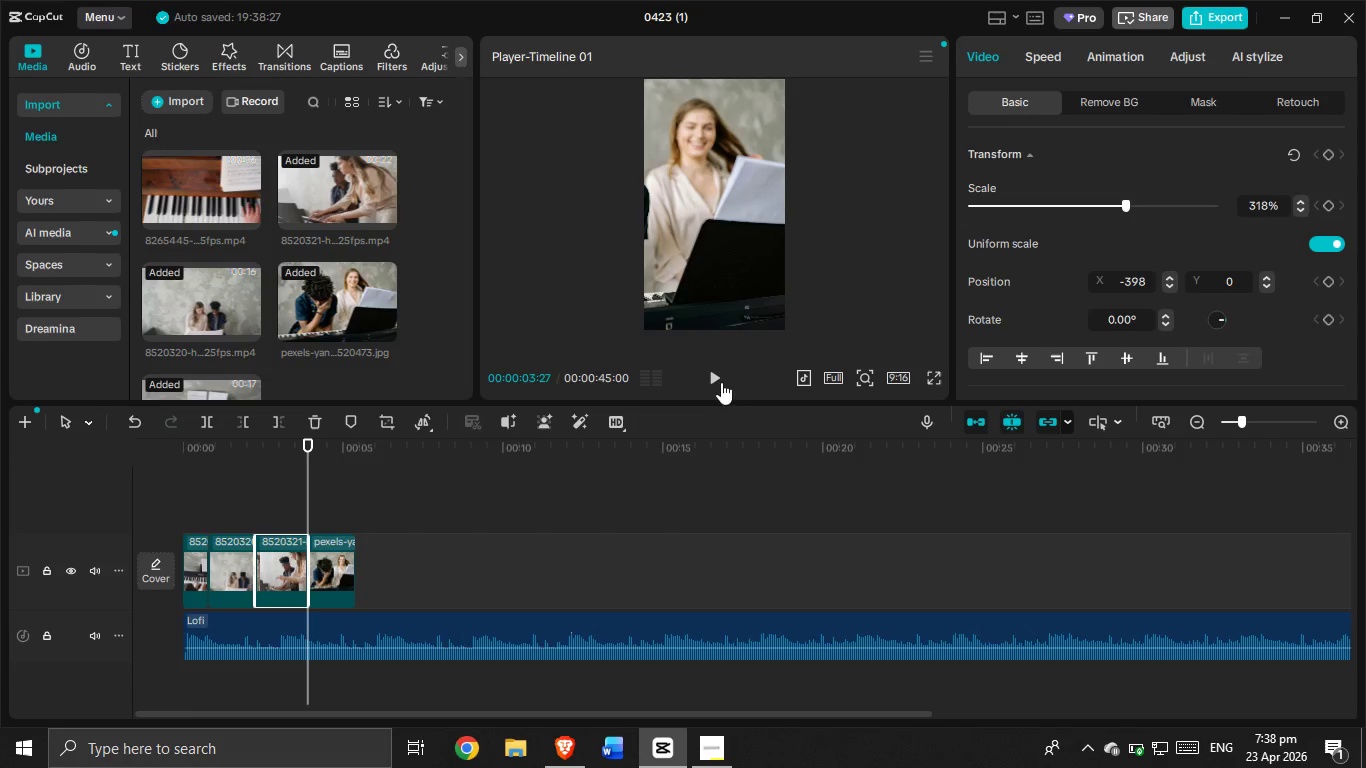 
left_click([706, 369])
 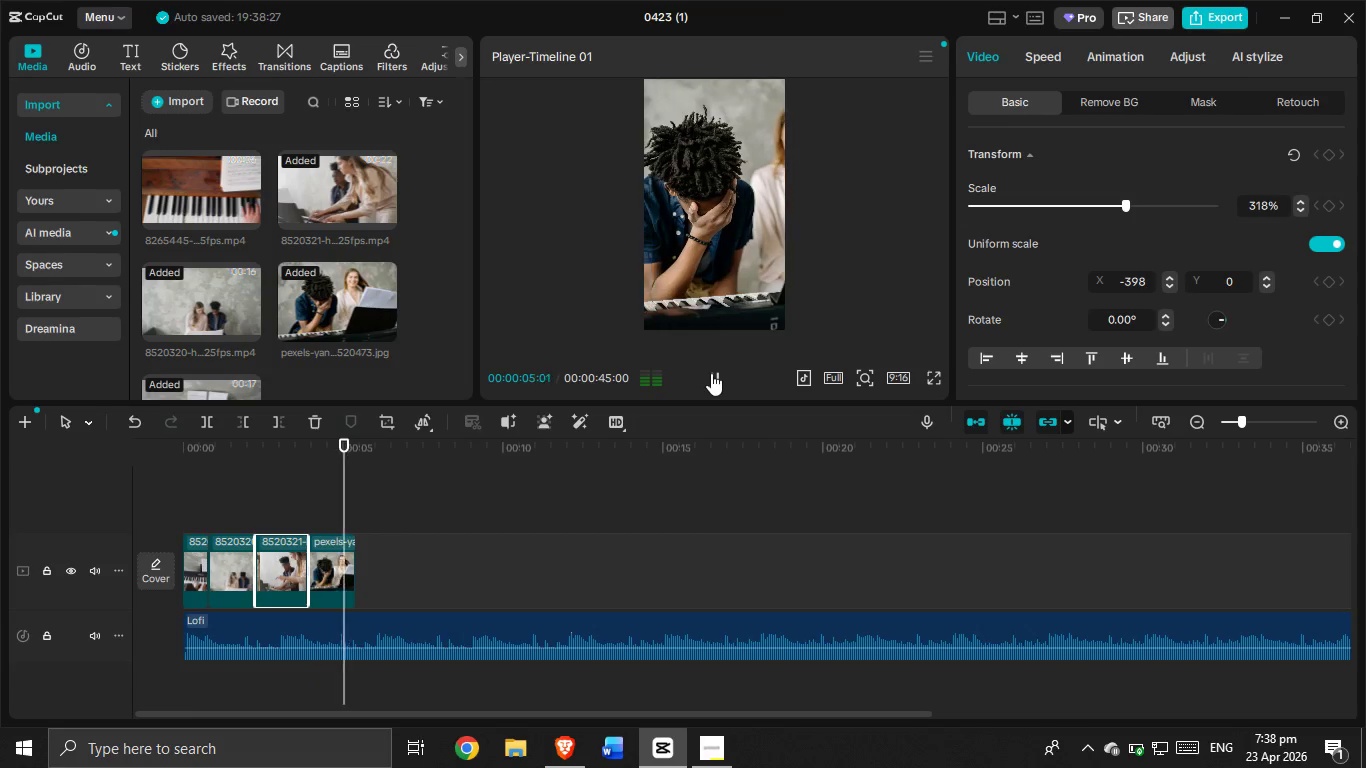 
double_click([711, 373])
 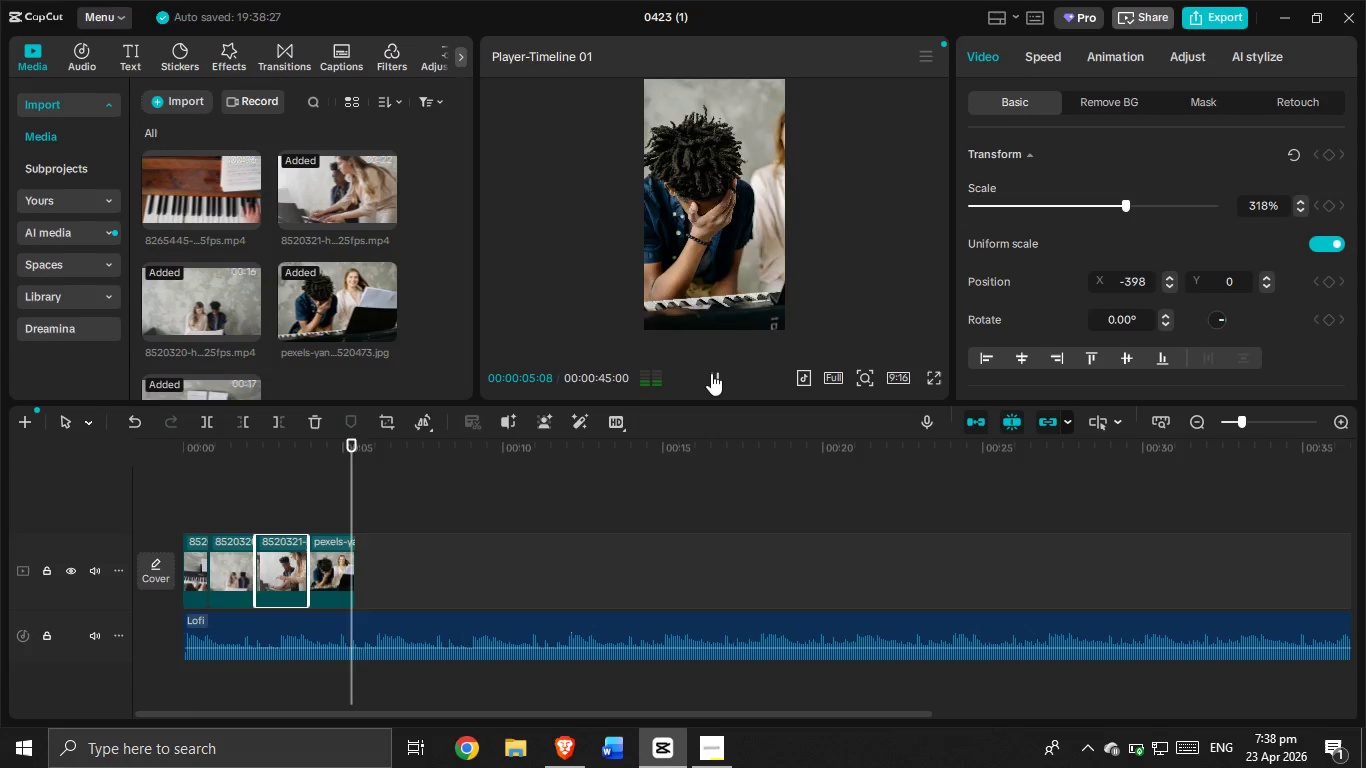 
triple_click([711, 373])
 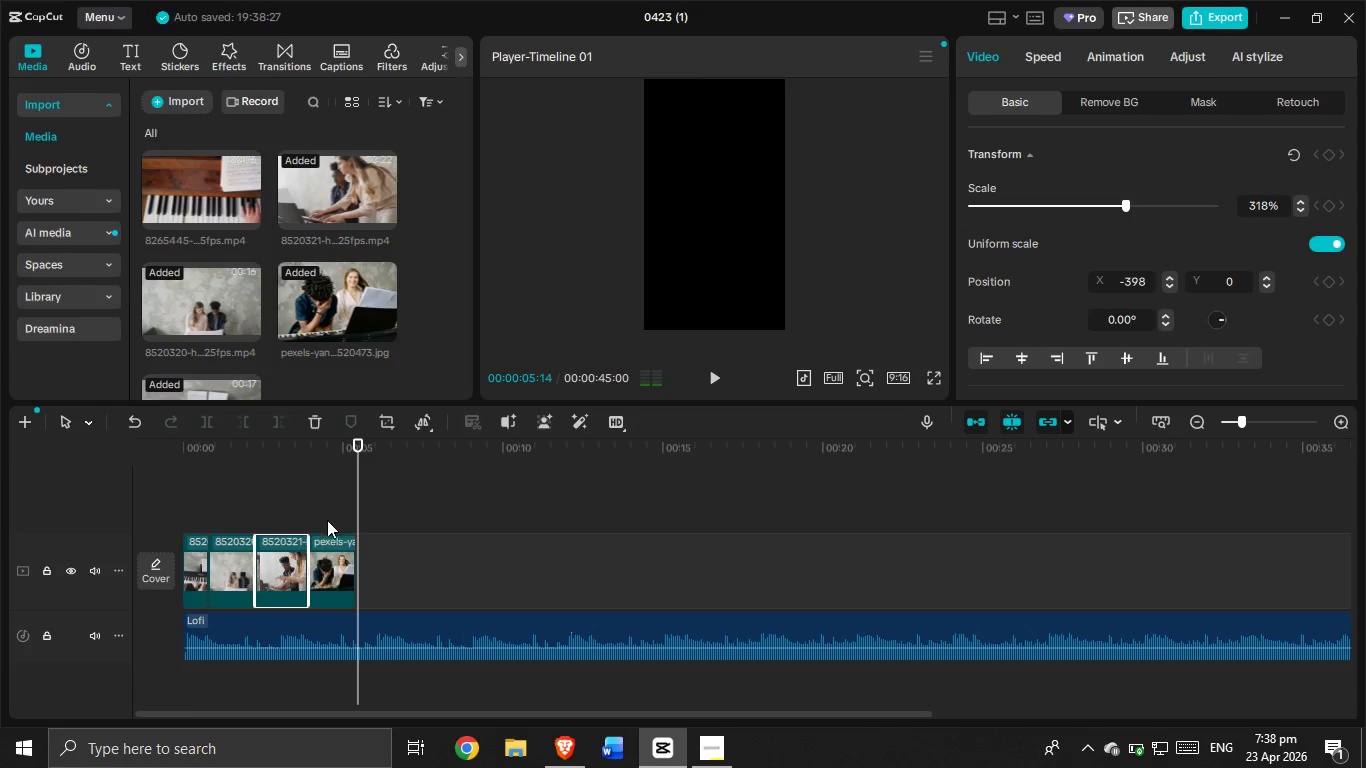 
left_click([261, 505])
 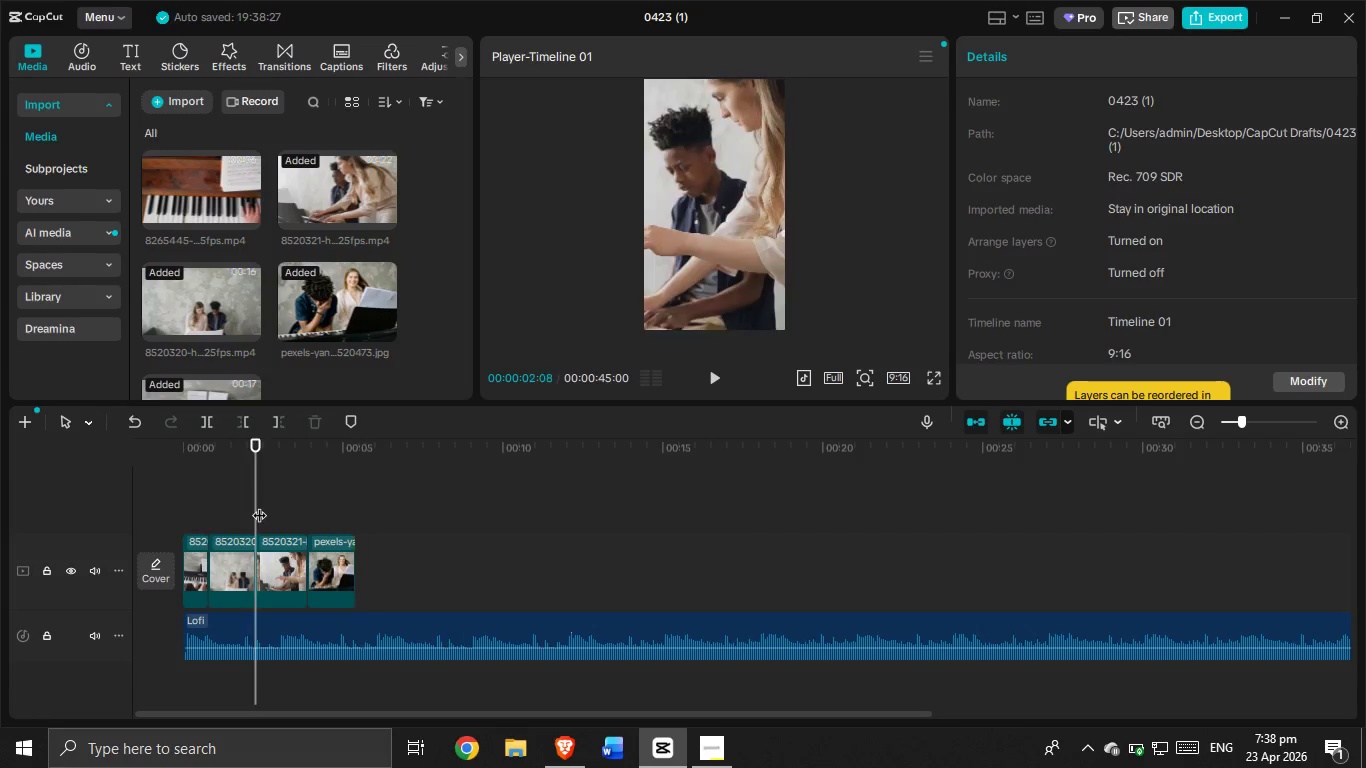 
left_click_drag(start_coordinate=[259, 505], to_coordinate=[113, 502])
 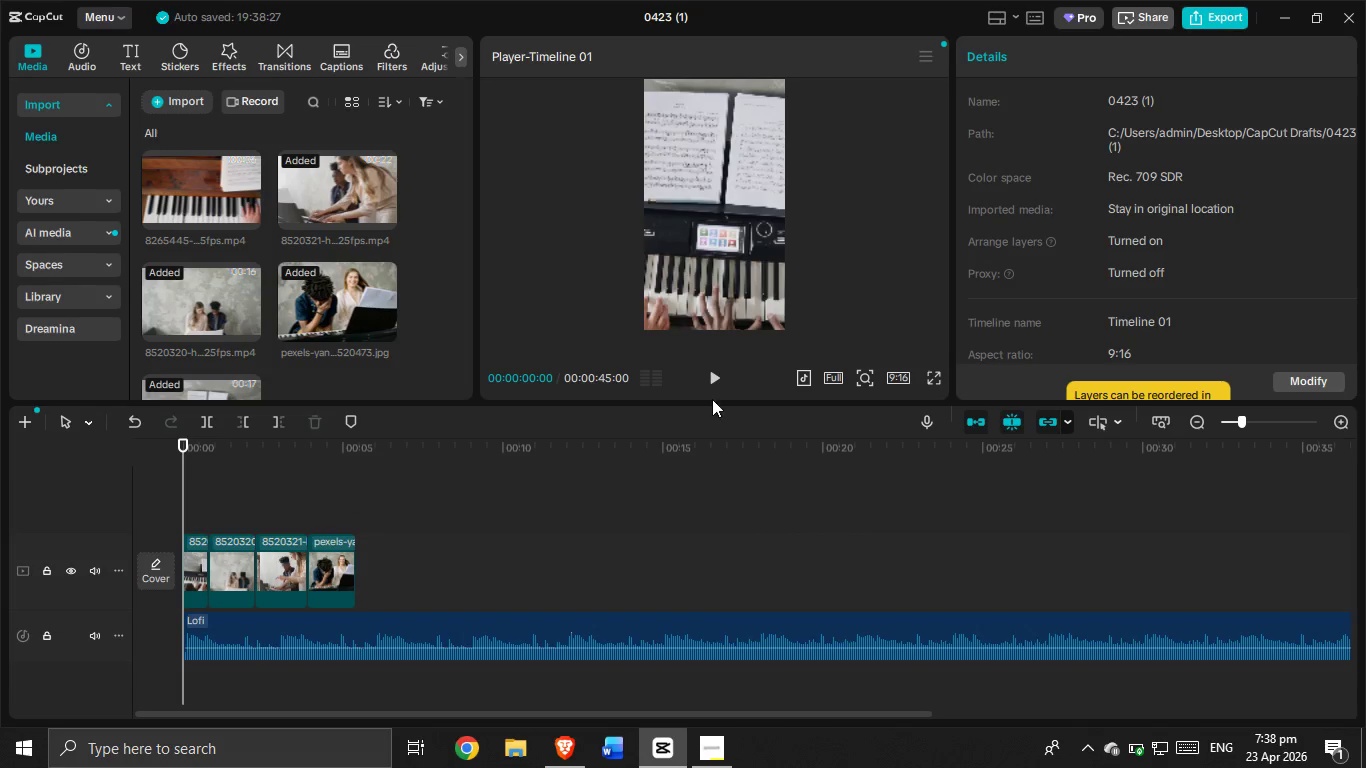 
left_click([711, 386])
 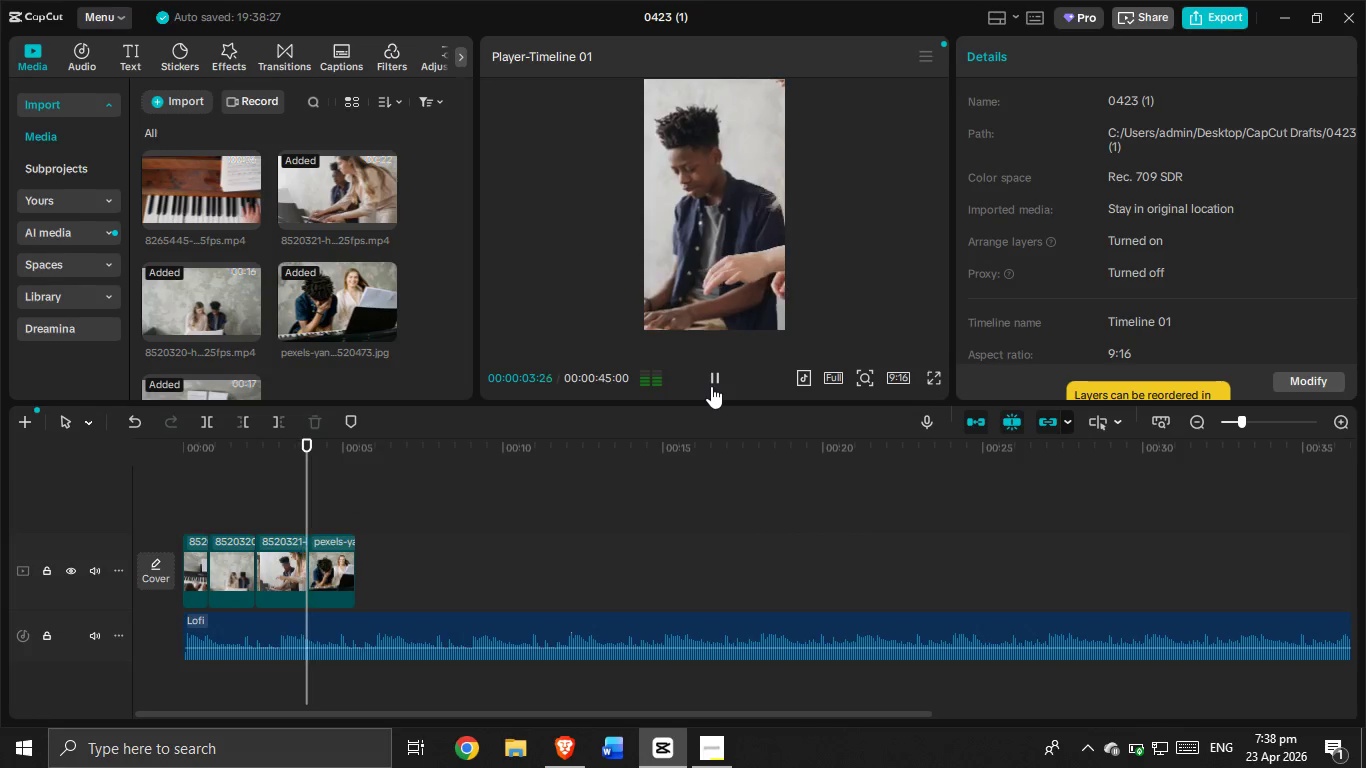 
wait(5.38)
 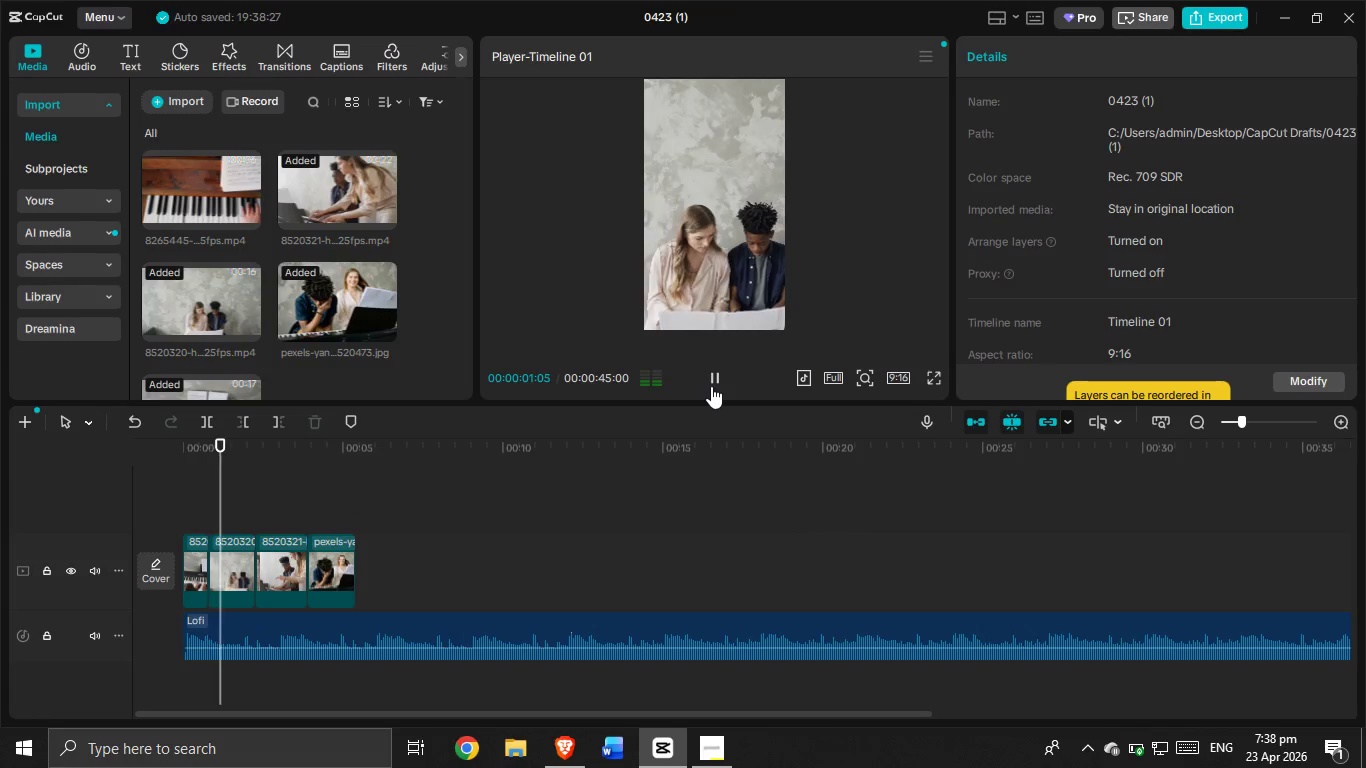 
left_click([711, 386])
 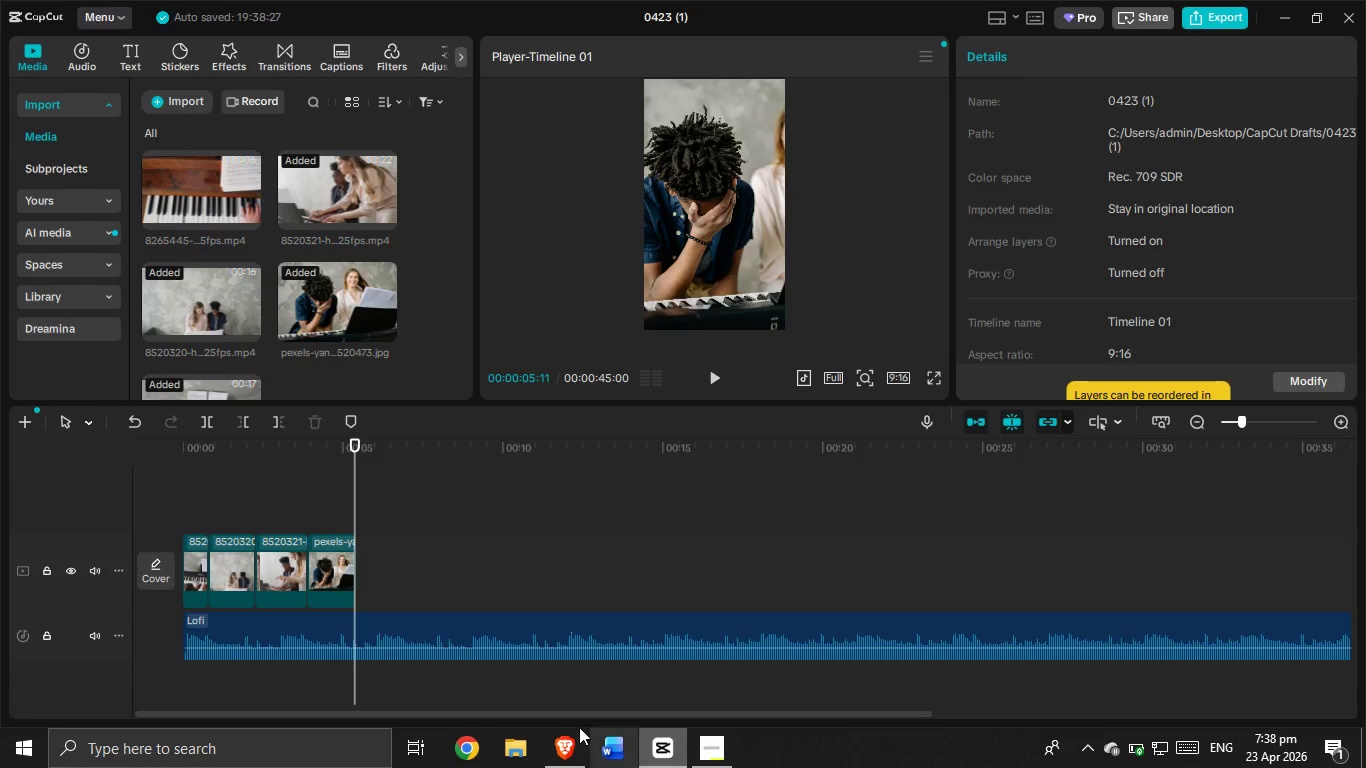 
left_click([559, 742])
 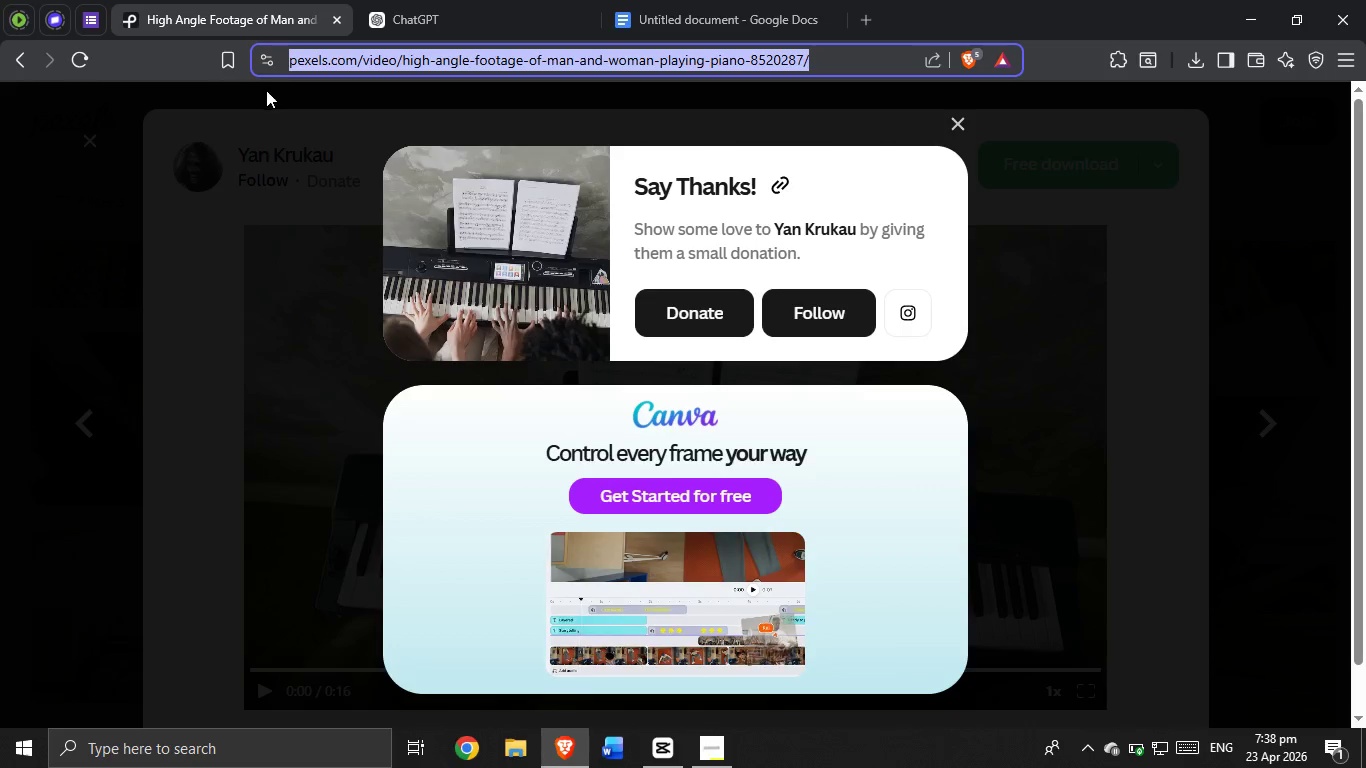 
left_click([253, 101])
 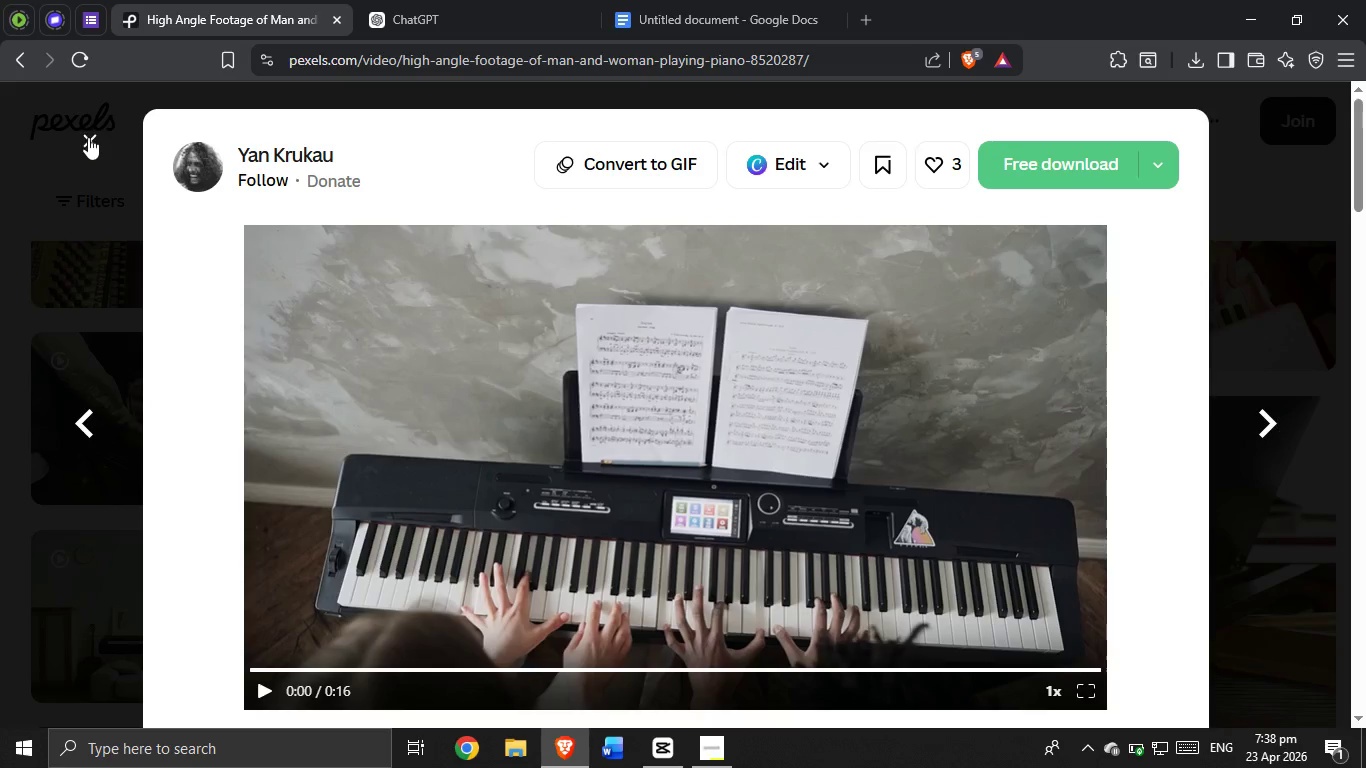 
left_click([89, 138])
 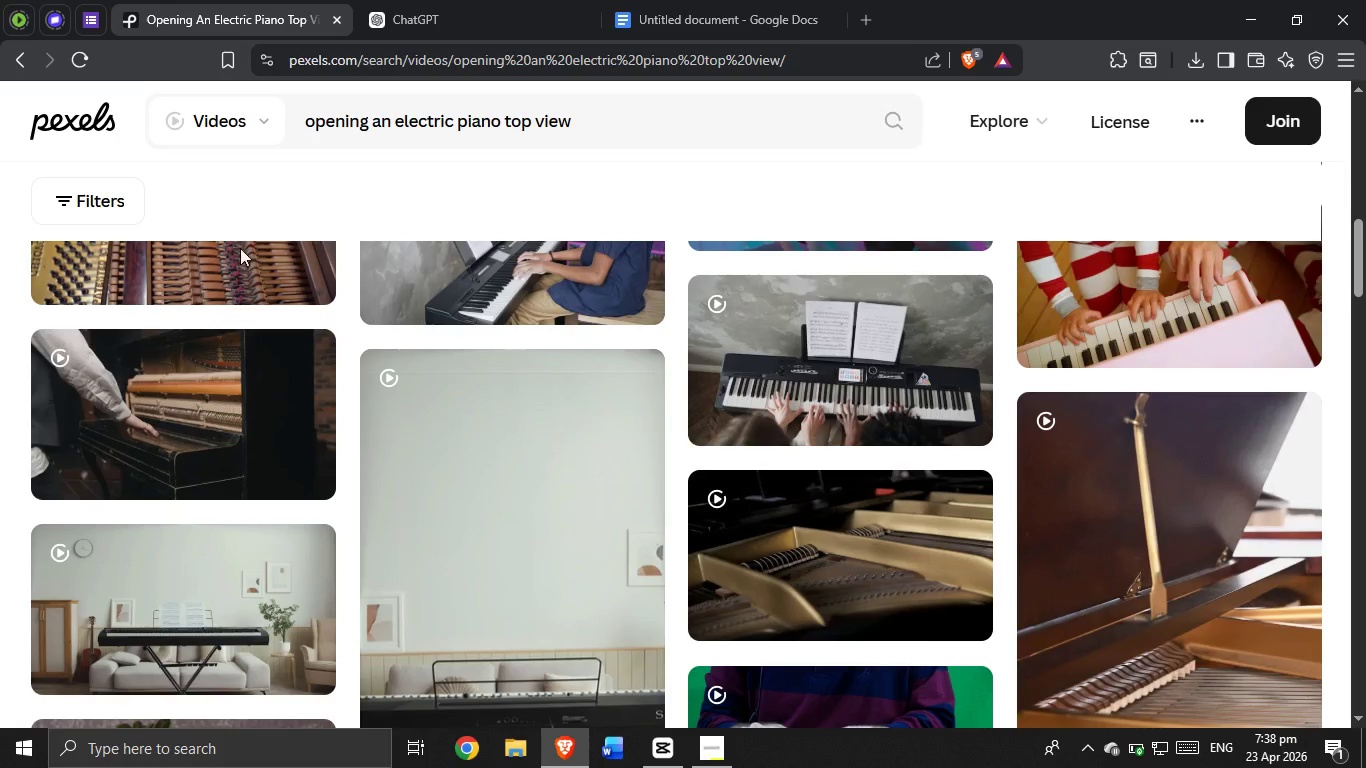 
scroll: coordinate [455, 347], scroll_direction: down, amount: 1.0
 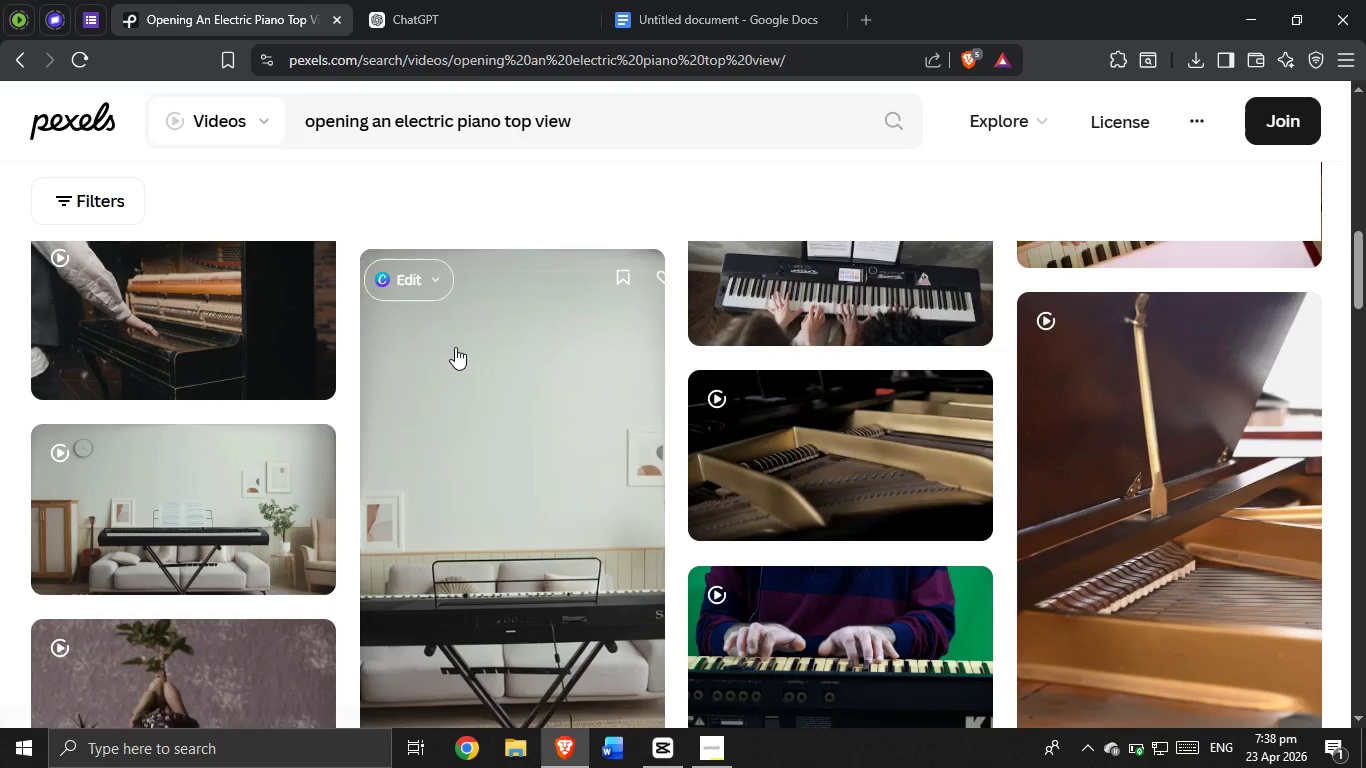 
scroll: coordinate [524, 527], scroll_direction: up, amount: 9.0
 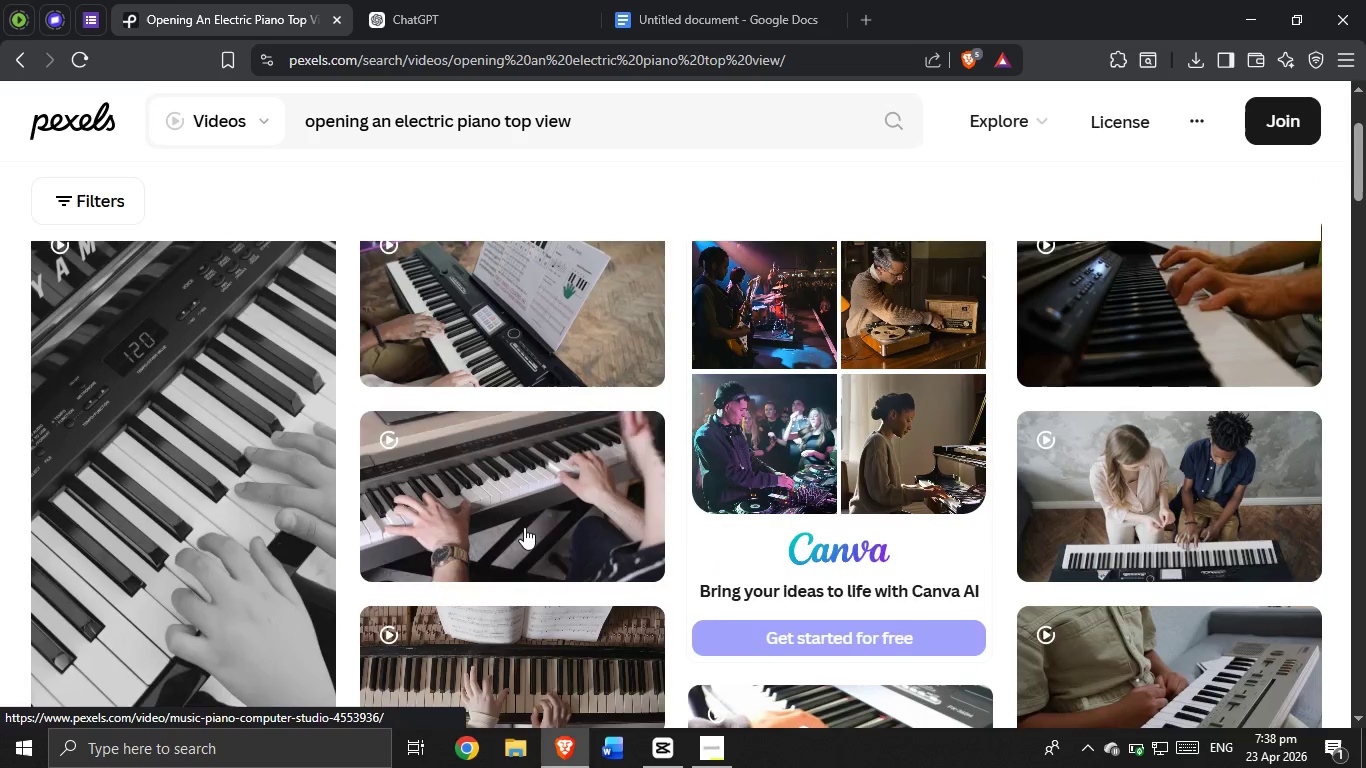 
scroll: coordinate [524, 526], scroll_direction: down, amount: 6.0
 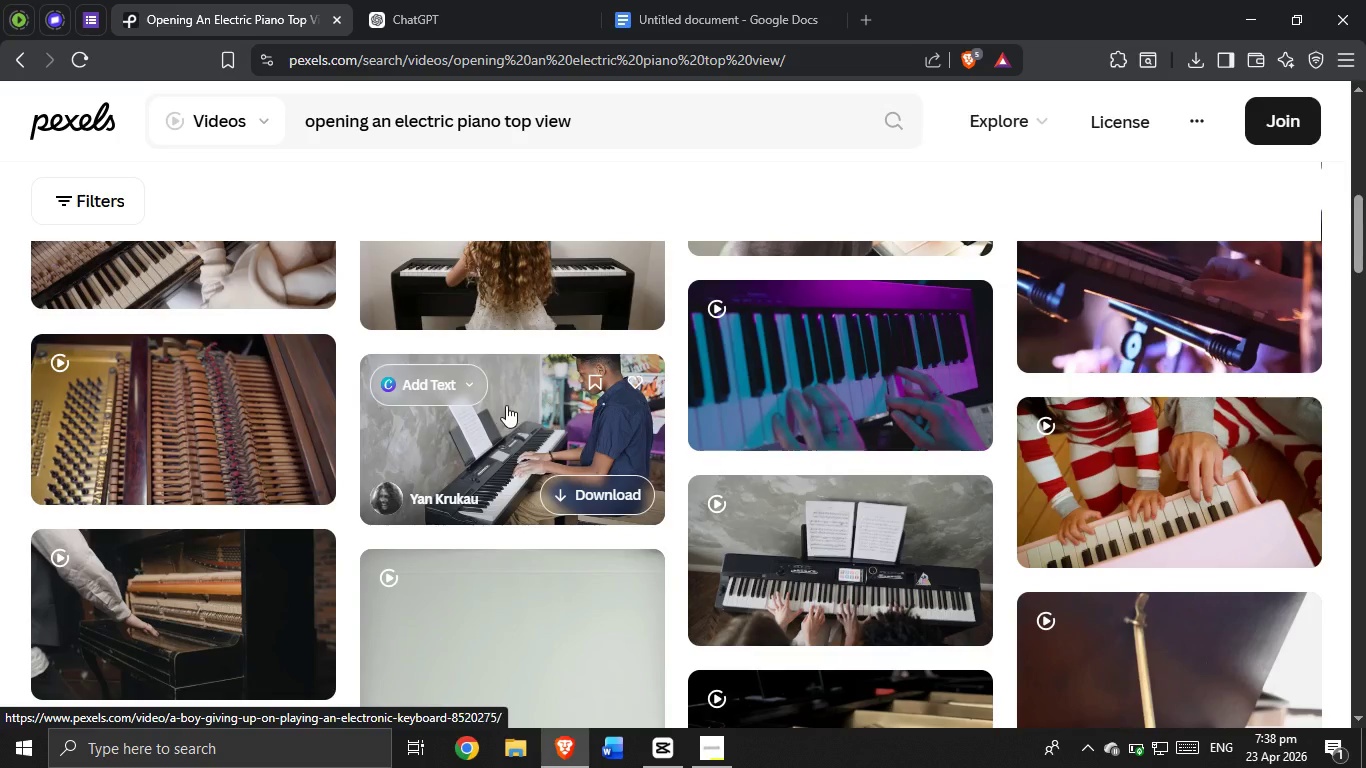 
left_click([506, 405])
 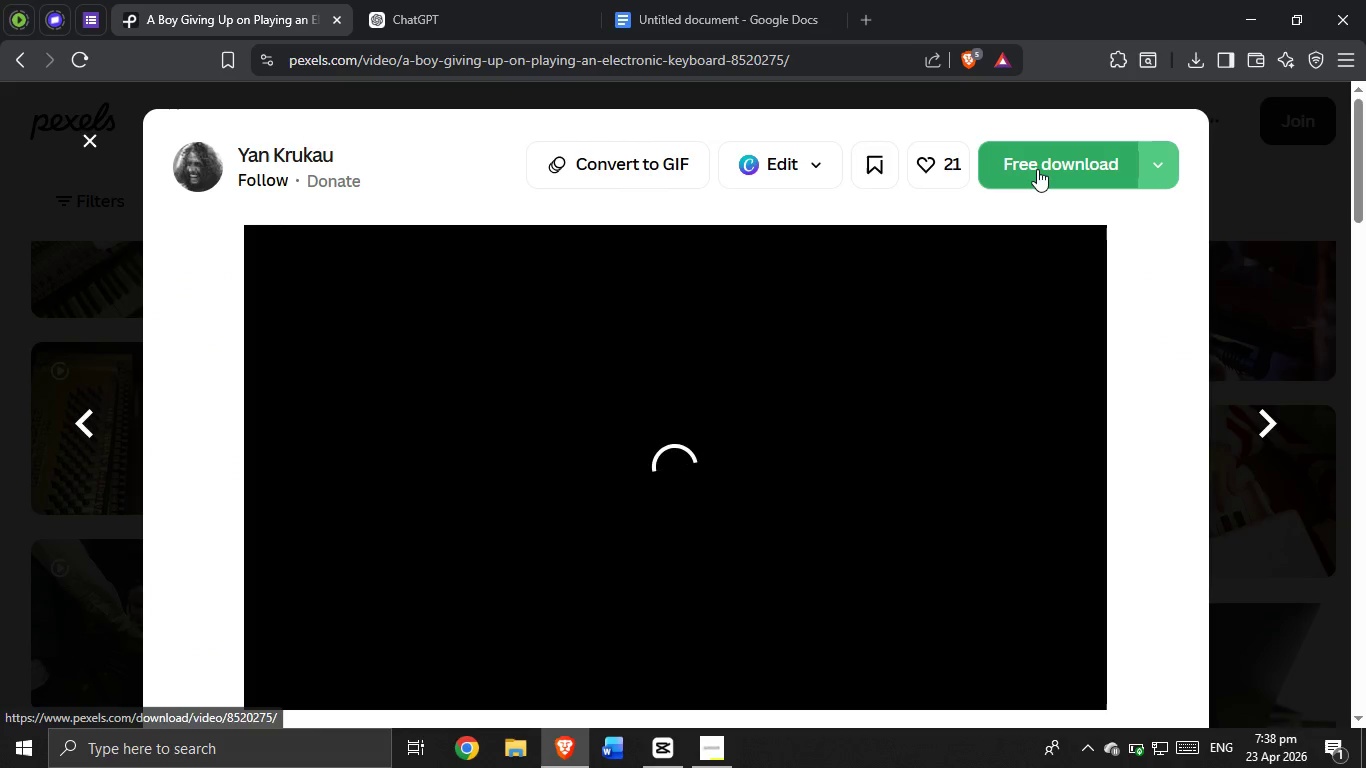 
left_click([1037, 169])
 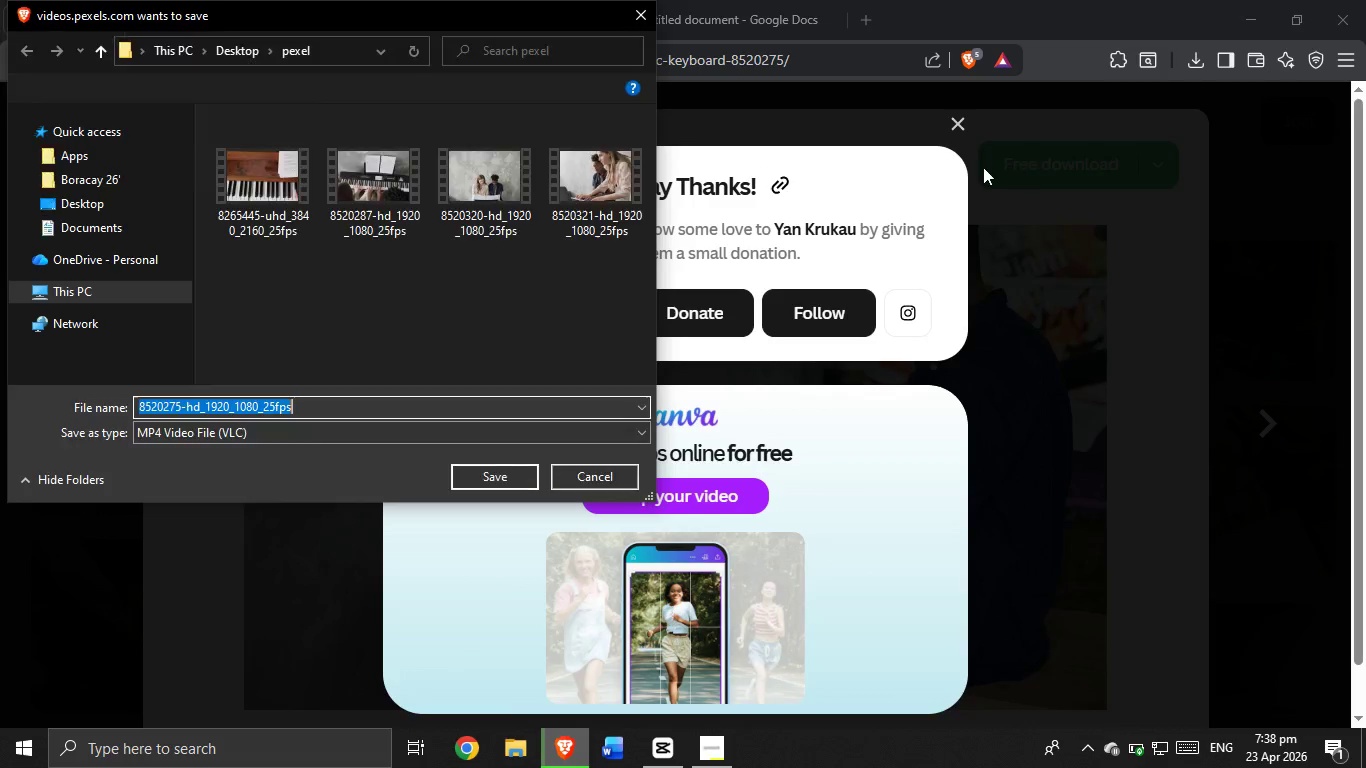 
left_click([497, 471])
 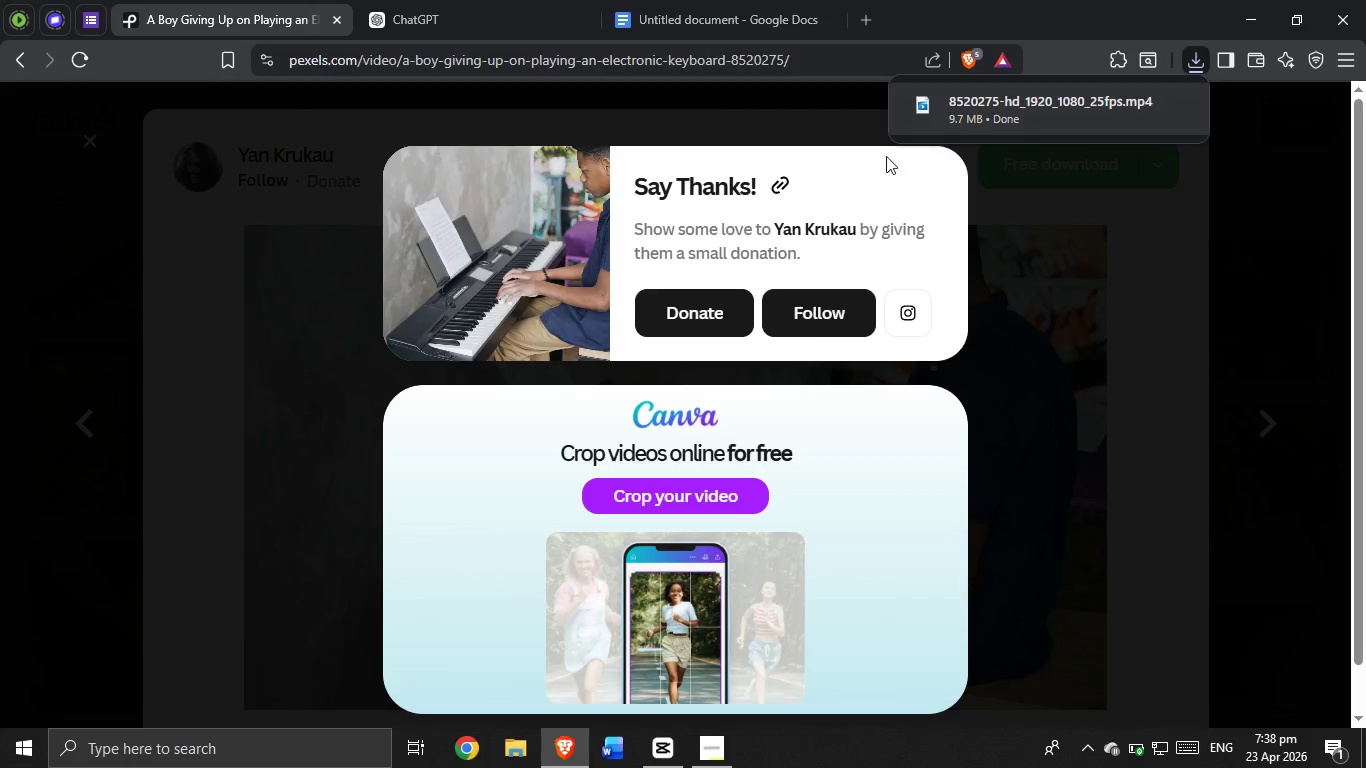 
left_click([812, 125])
 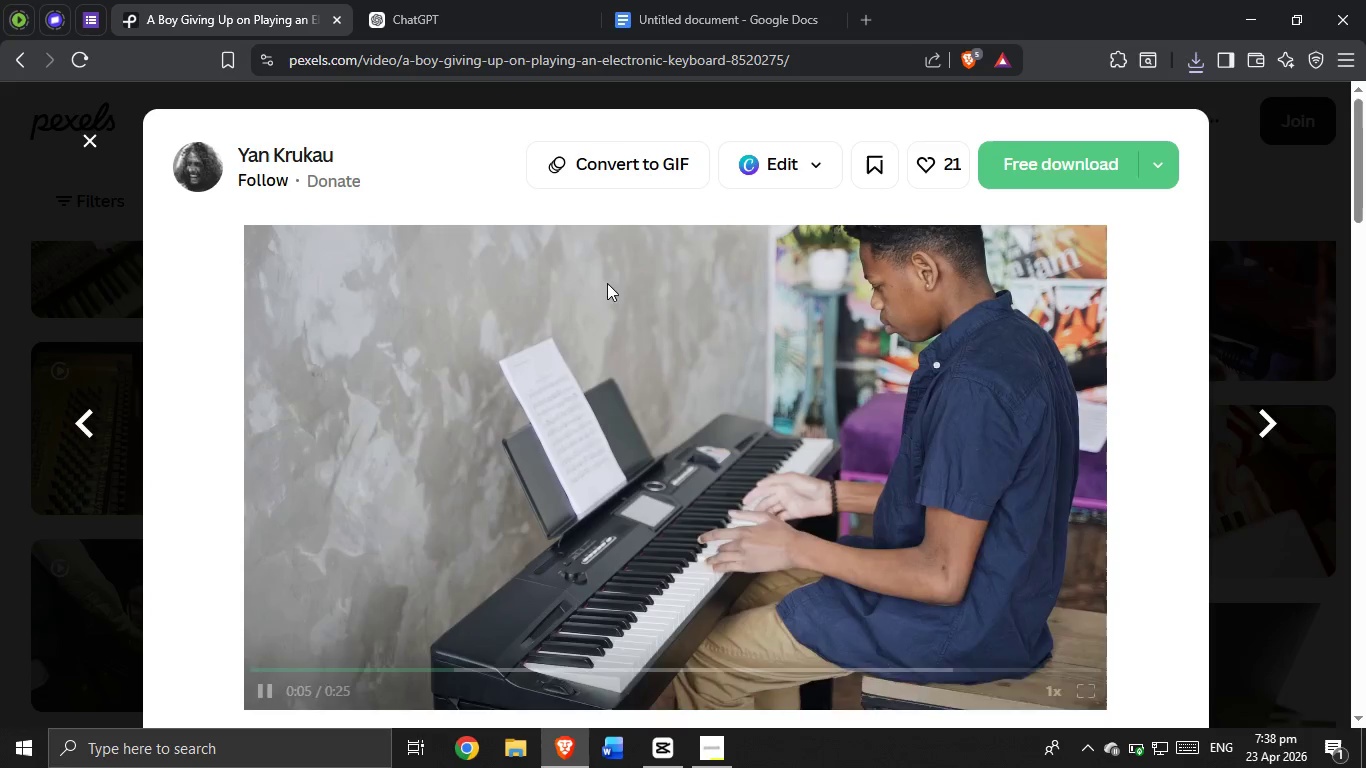 
scroll: coordinate [488, 352], scroll_direction: down, amount: 1.0
 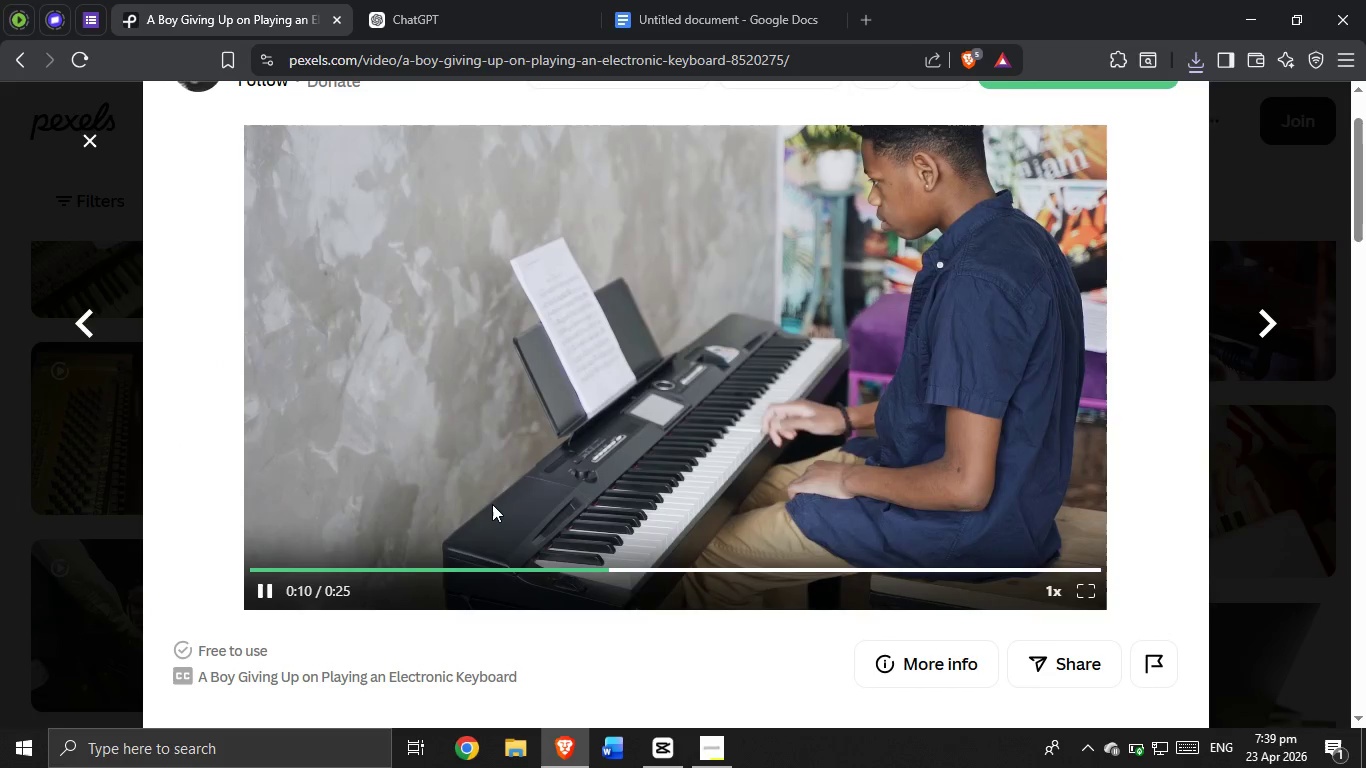 
scroll: coordinate [990, 170], scroll_direction: up, amount: 1.0
 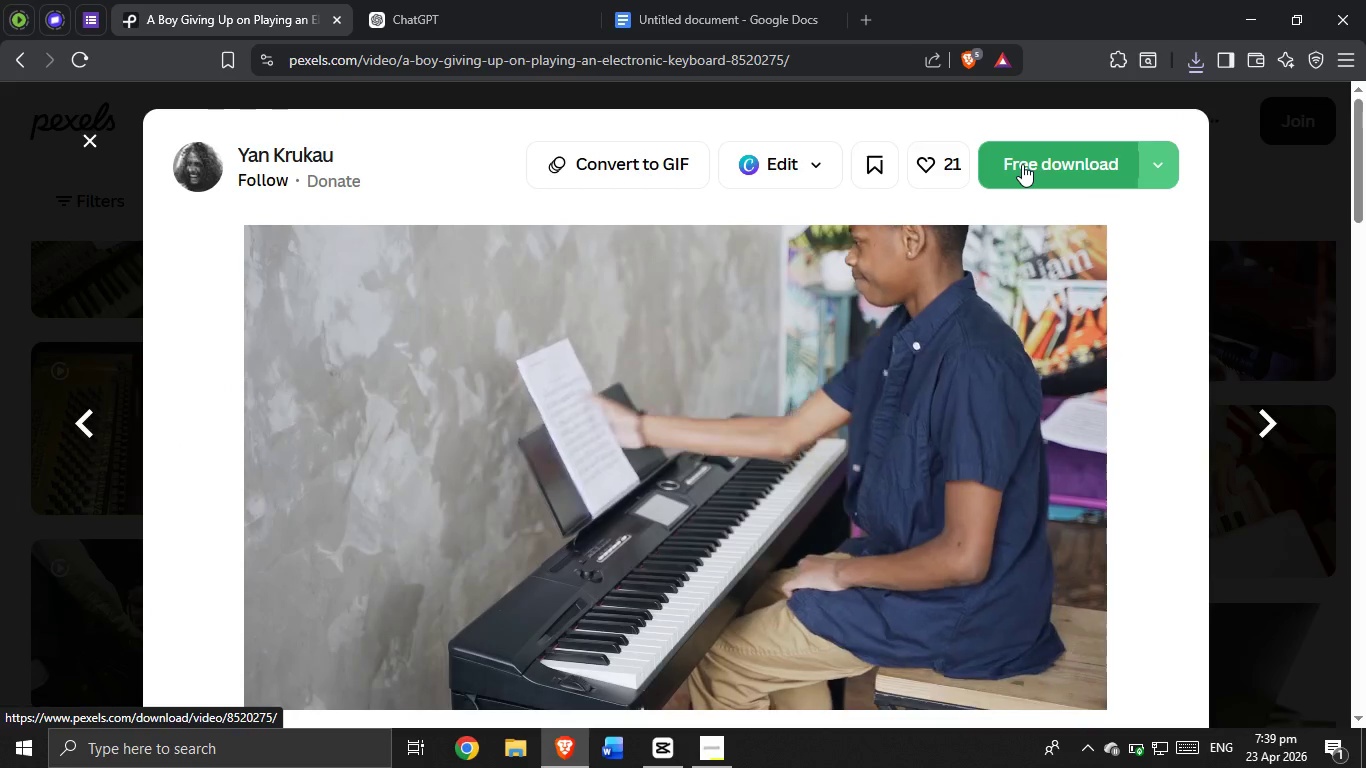 
left_click([1022, 164])
 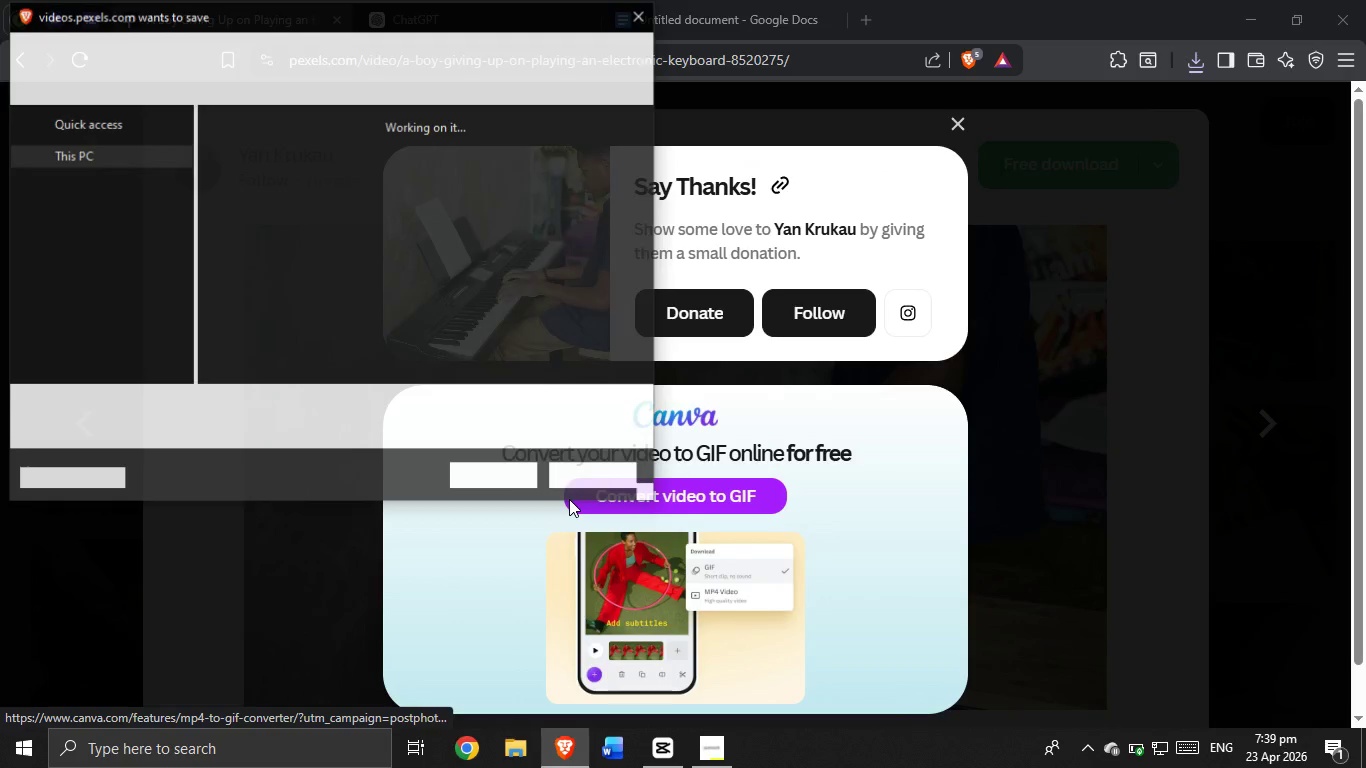 
left_click([516, 485])
 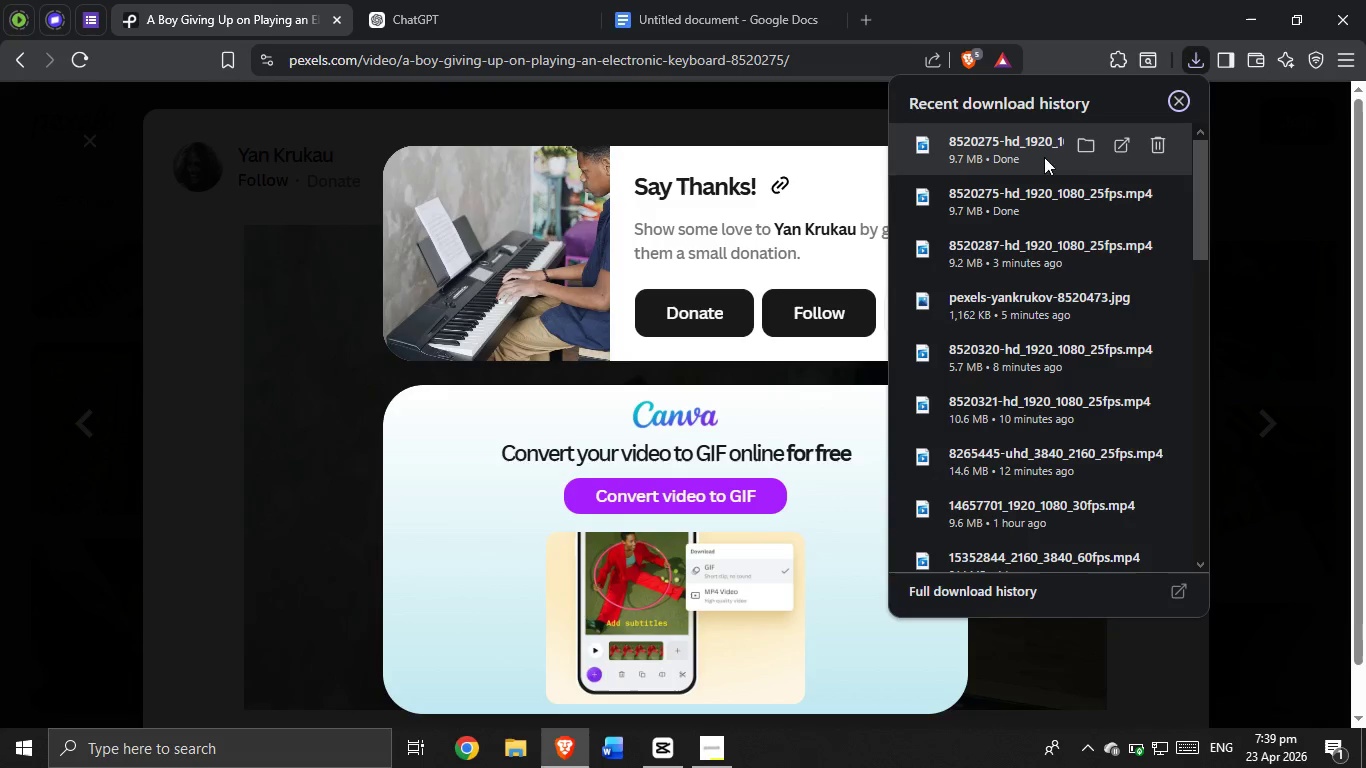 
left_click_drag(start_coordinate=[1010, 147], to_coordinate=[546, 582])
 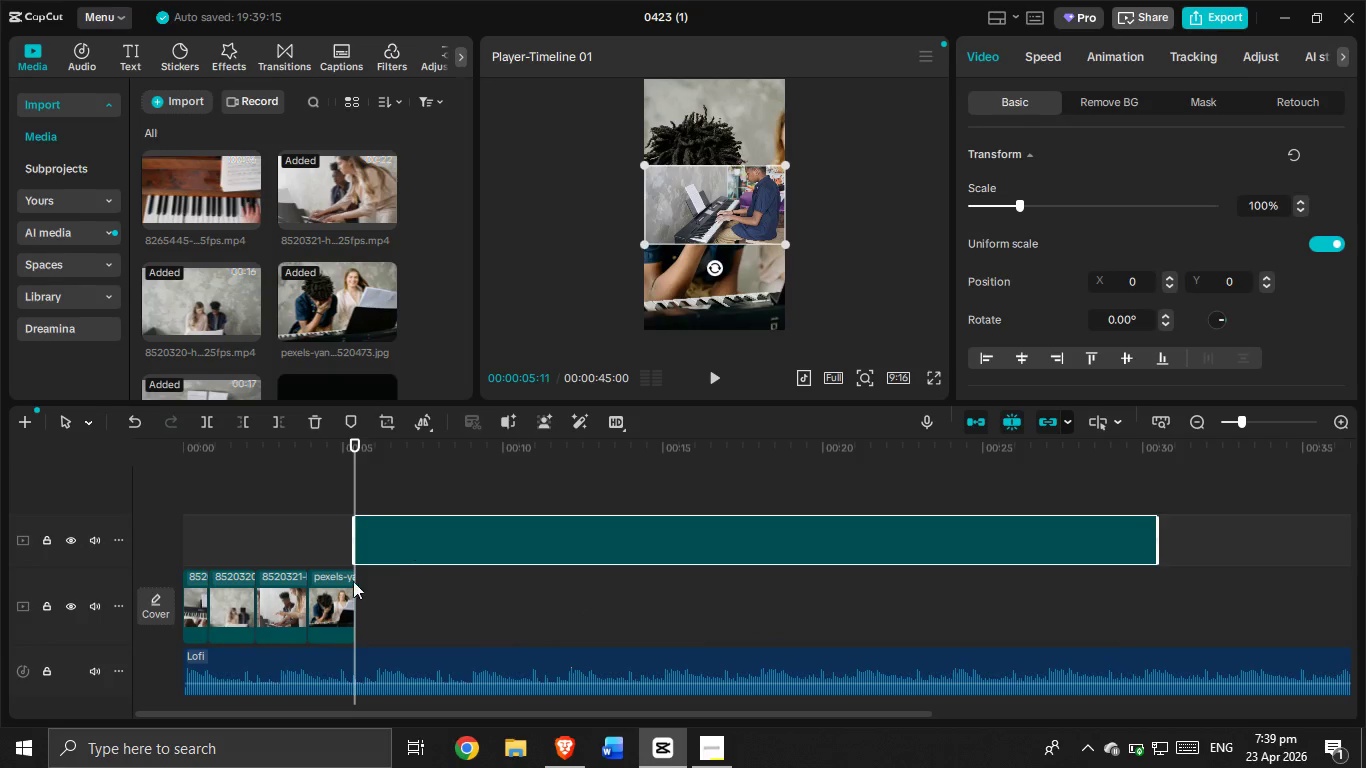 
left_click([341, 588])
 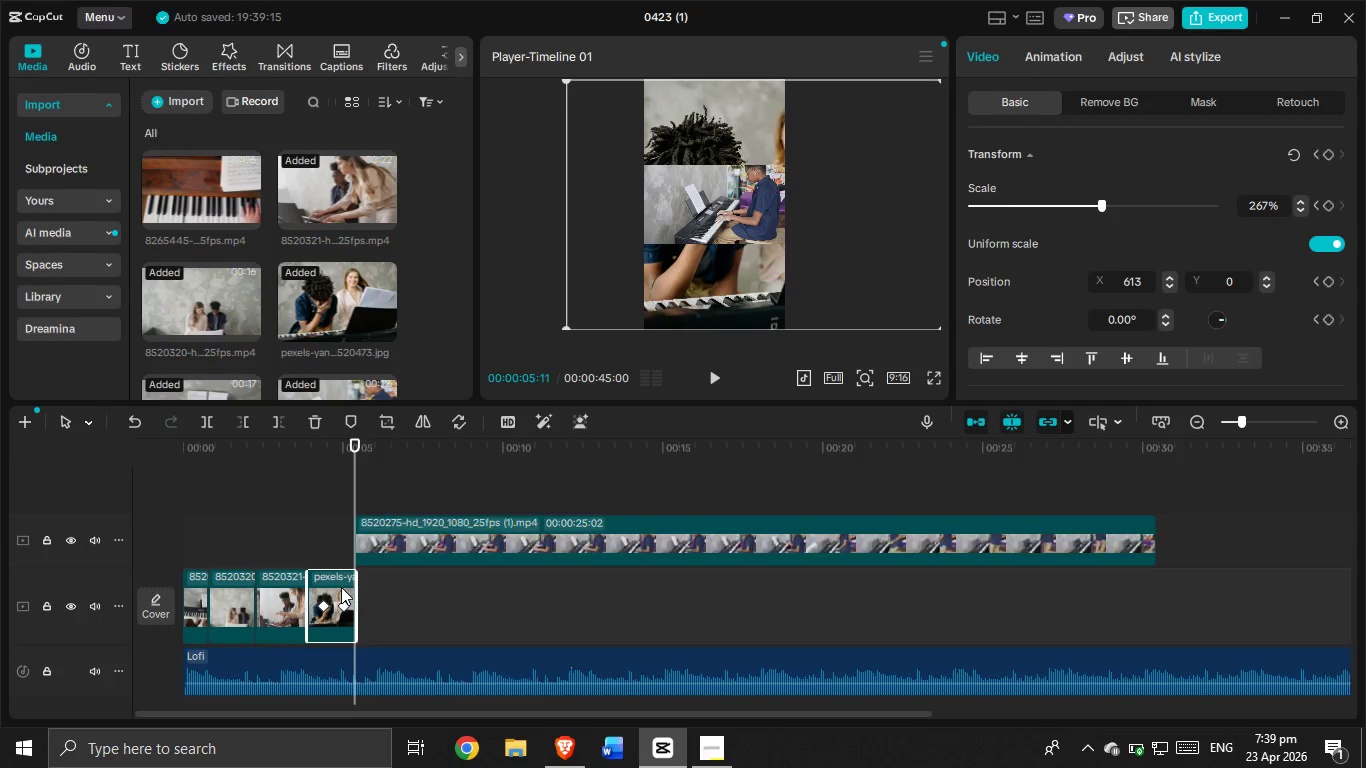 
key(Backspace)
 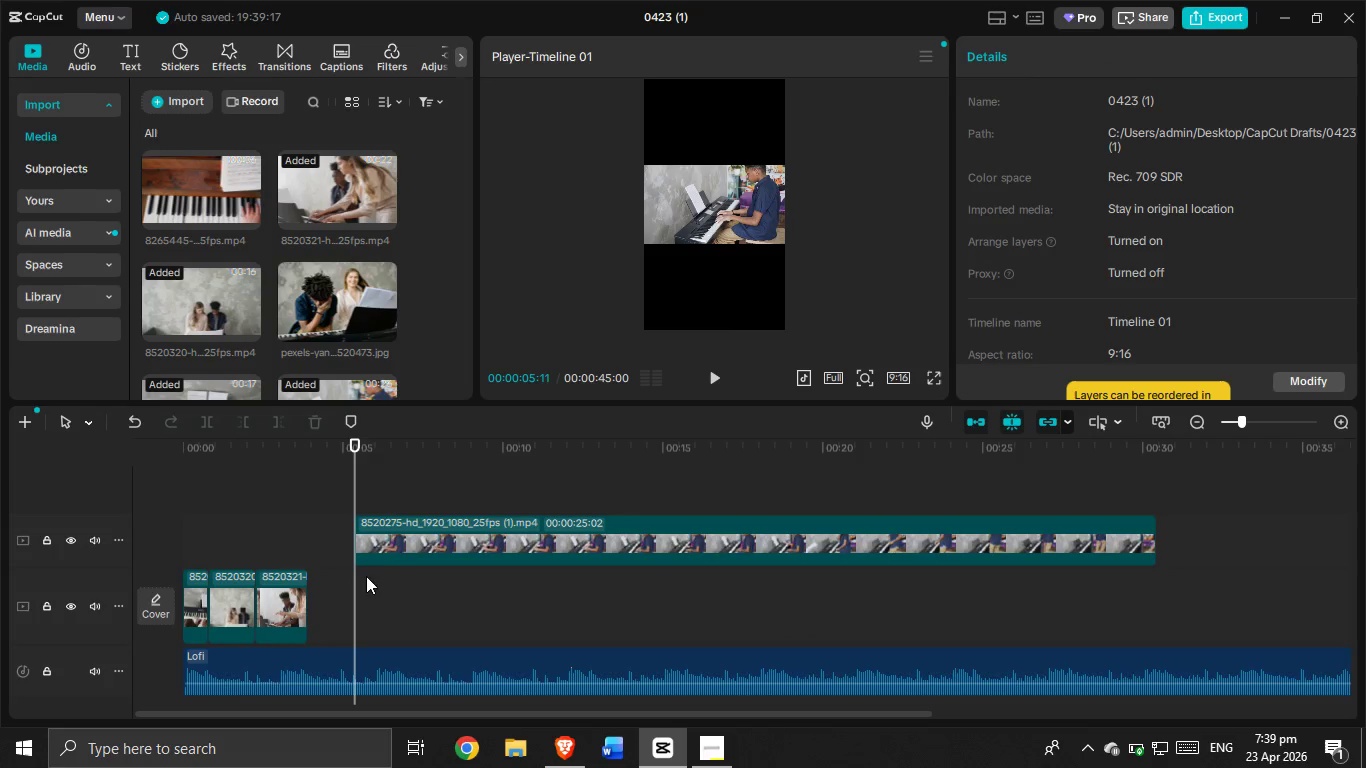 
left_click_drag(start_coordinate=[418, 545], to_coordinate=[384, 602])
 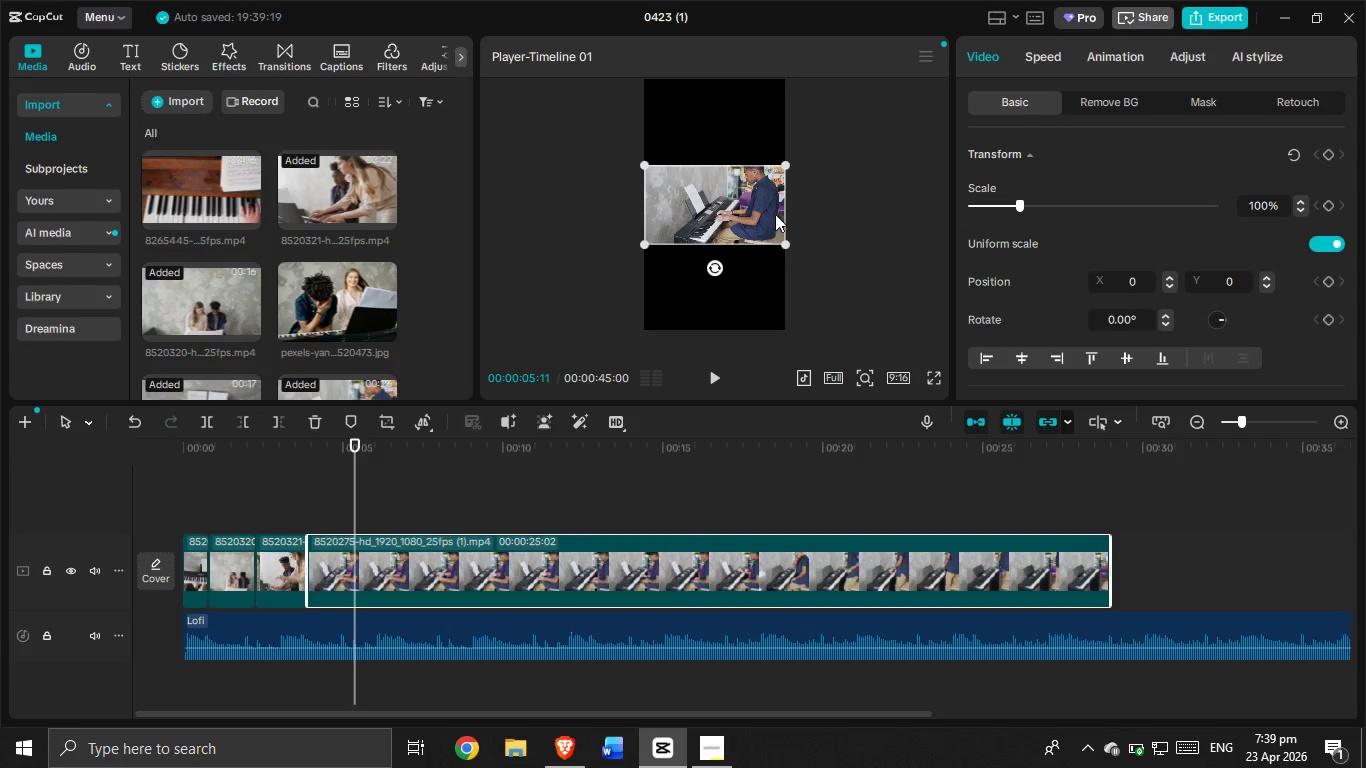 
left_click_drag(start_coordinate=[786, 243], to_coordinate=[1006, 390])
 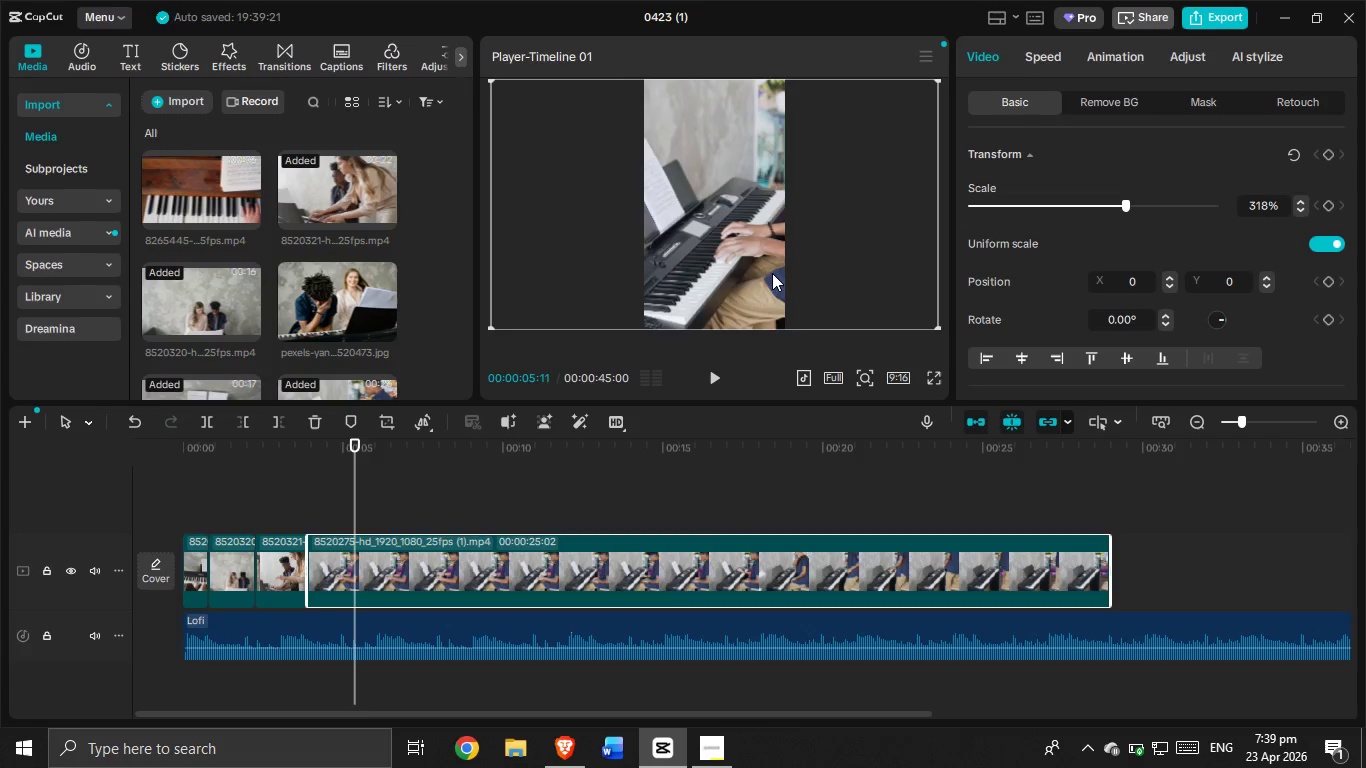 
left_click_drag(start_coordinate=[771, 273], to_coordinate=[701, 270])
 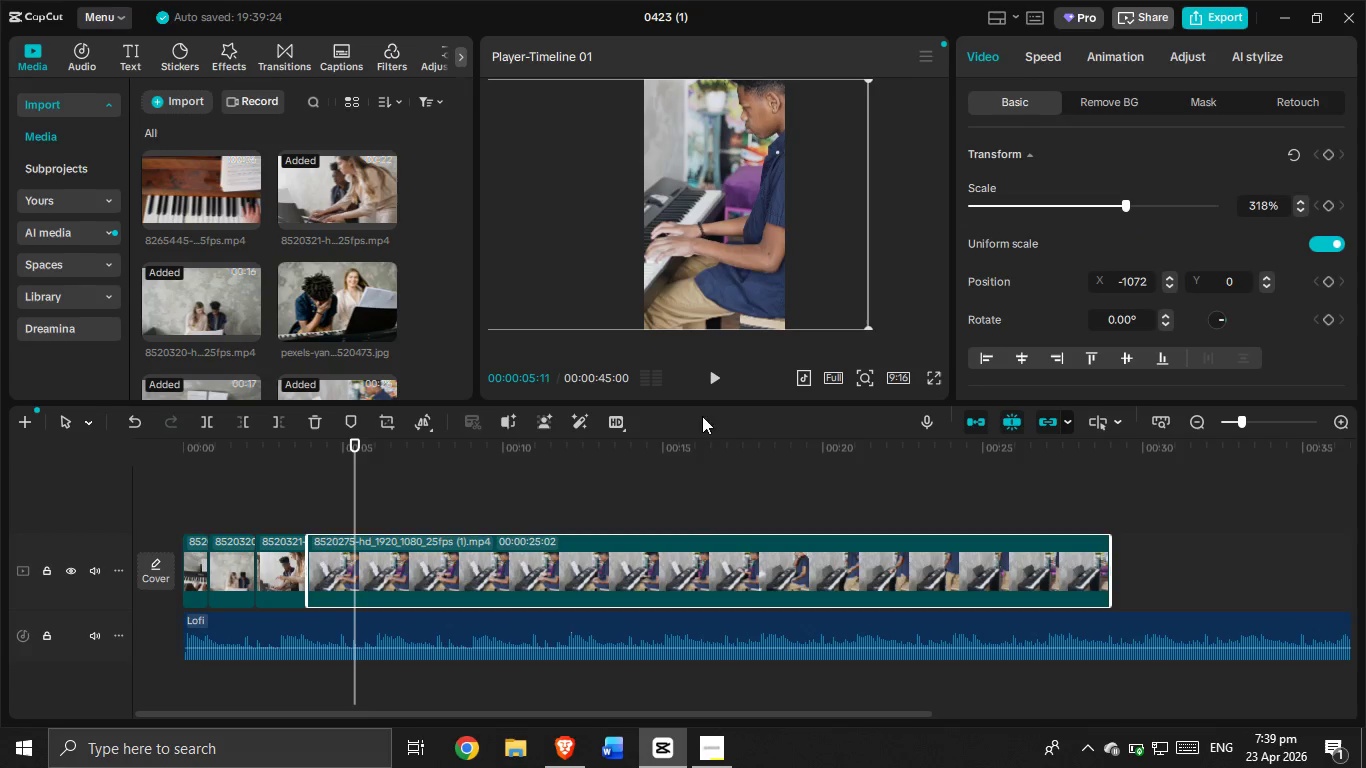 
left_click([717, 371])
 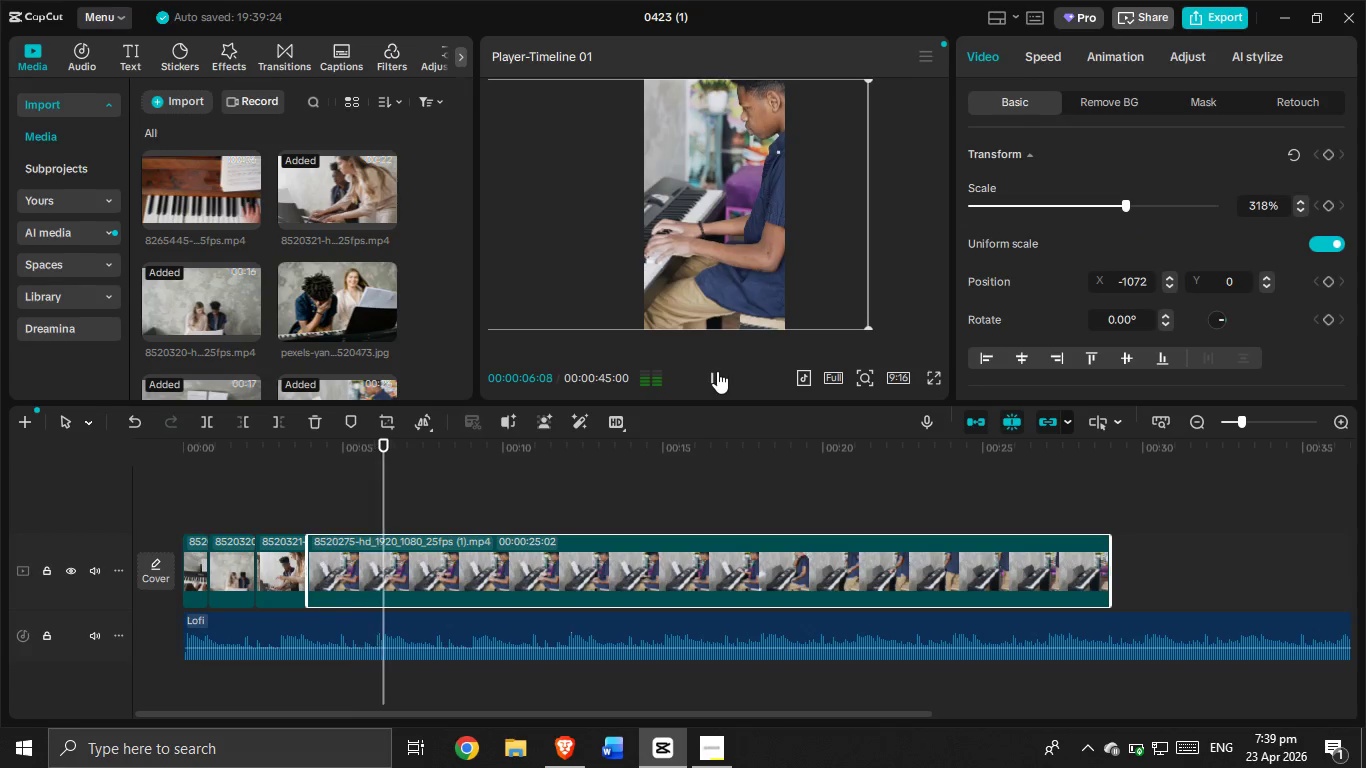 
left_click([717, 371])
 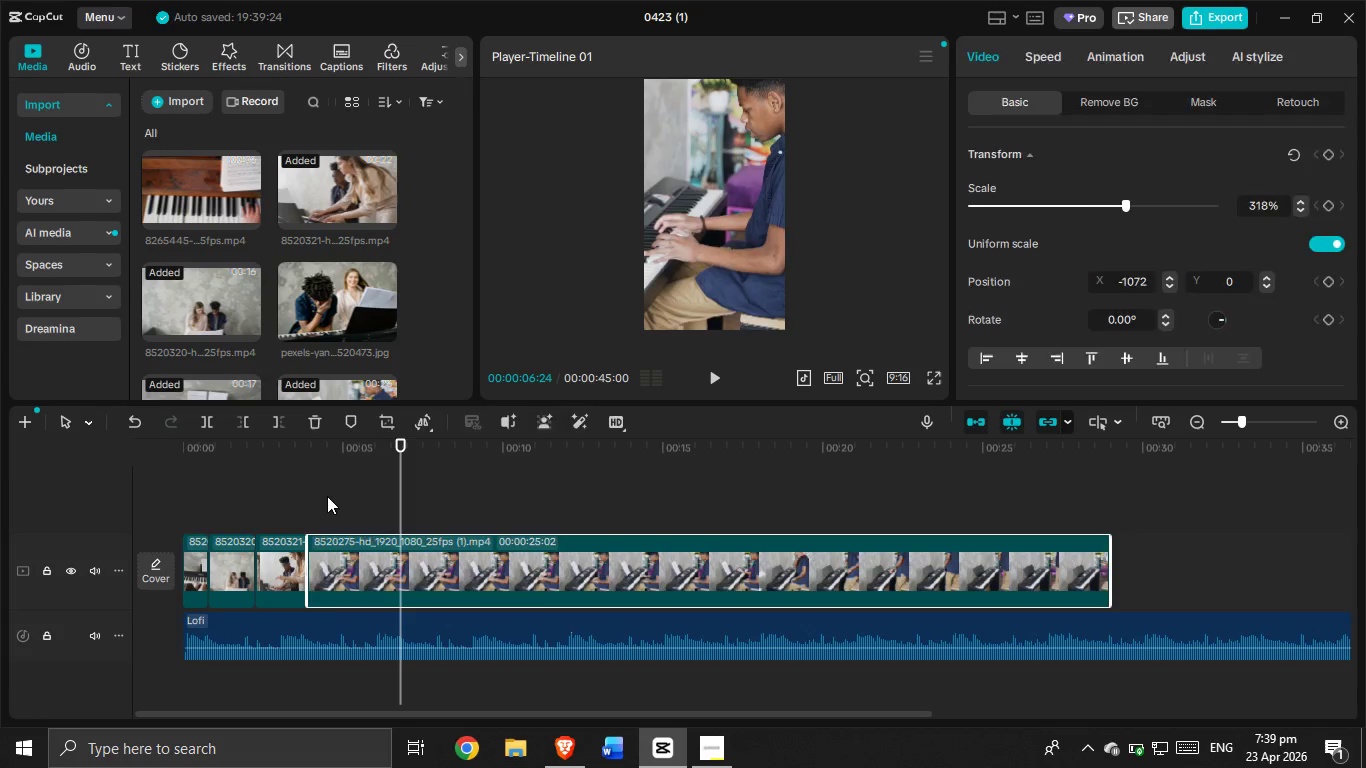 
double_click([315, 498])
 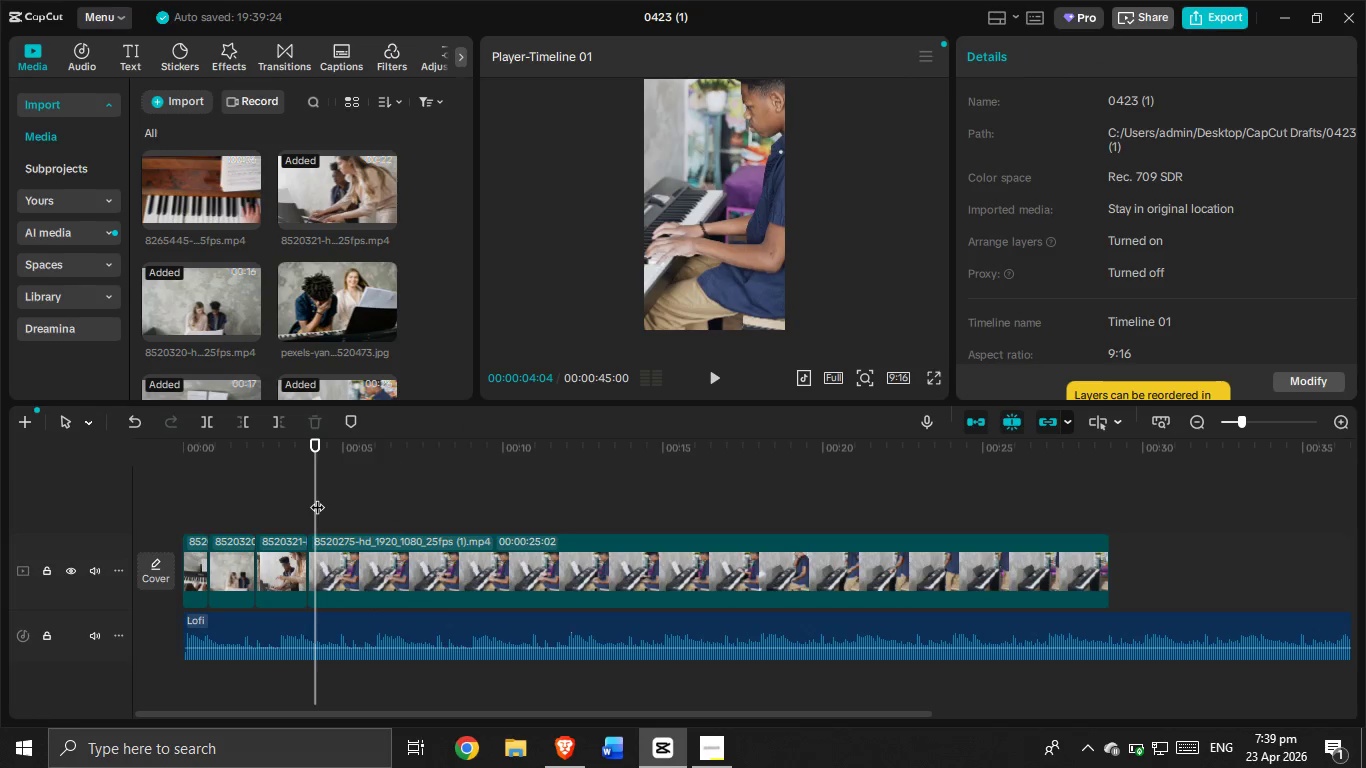 
left_click_drag(start_coordinate=[317, 497], to_coordinate=[299, 503])
 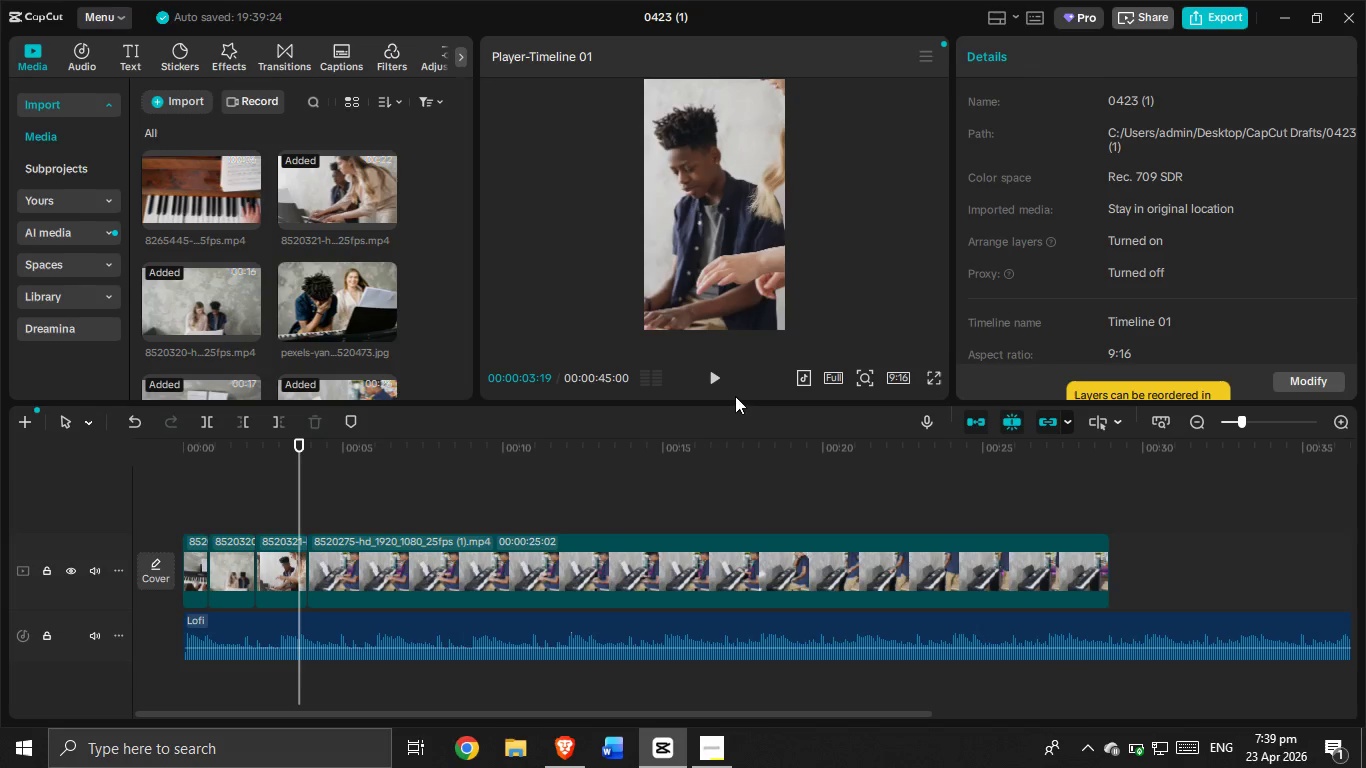 
left_click([713, 388])
 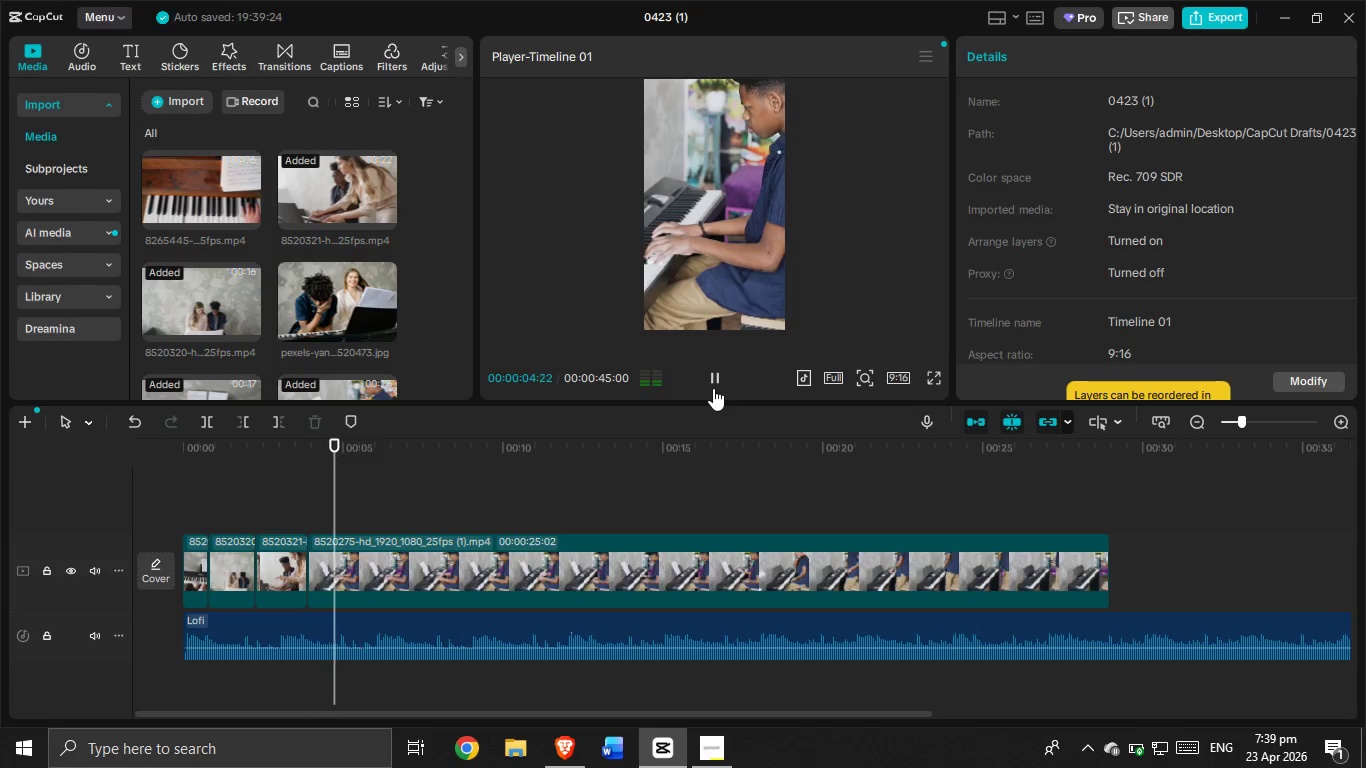 
left_click([713, 388])
 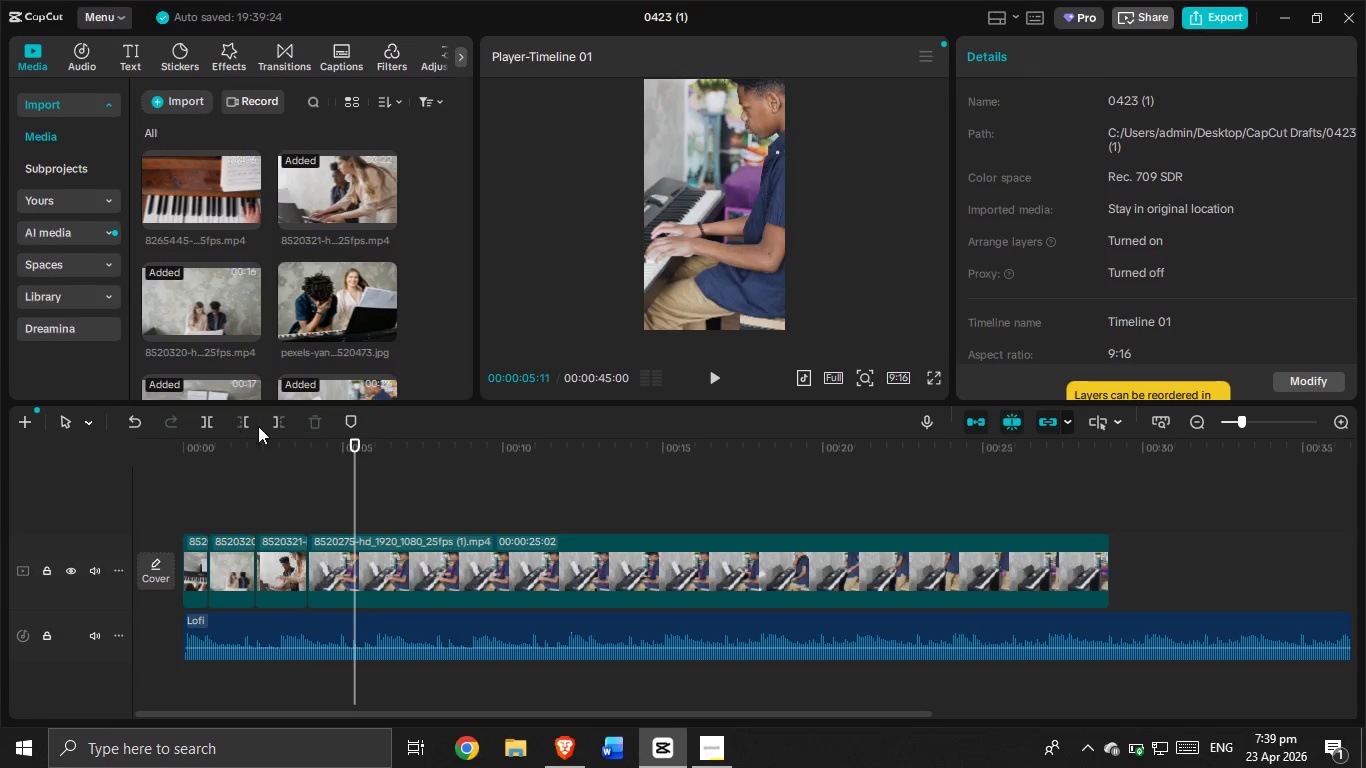 
left_click([396, 564])
 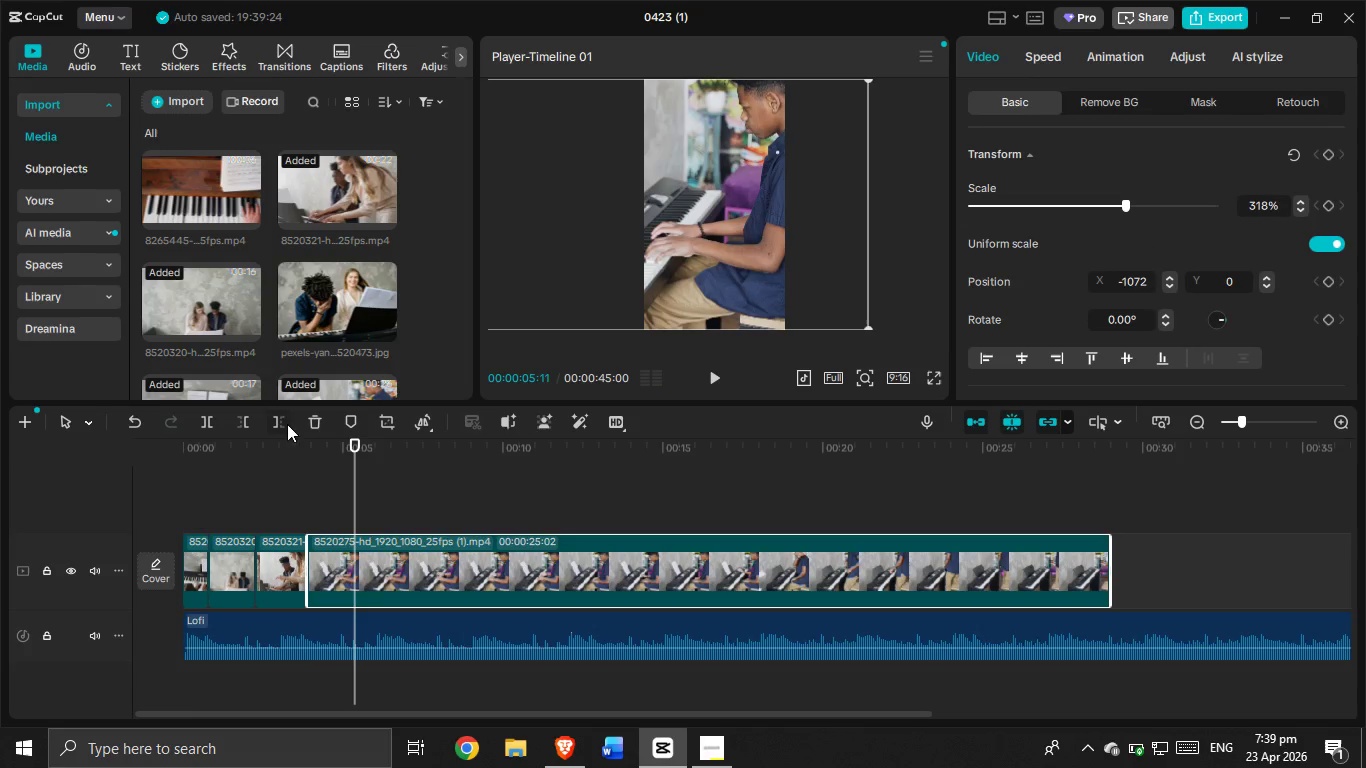 
left_click([282, 418])
 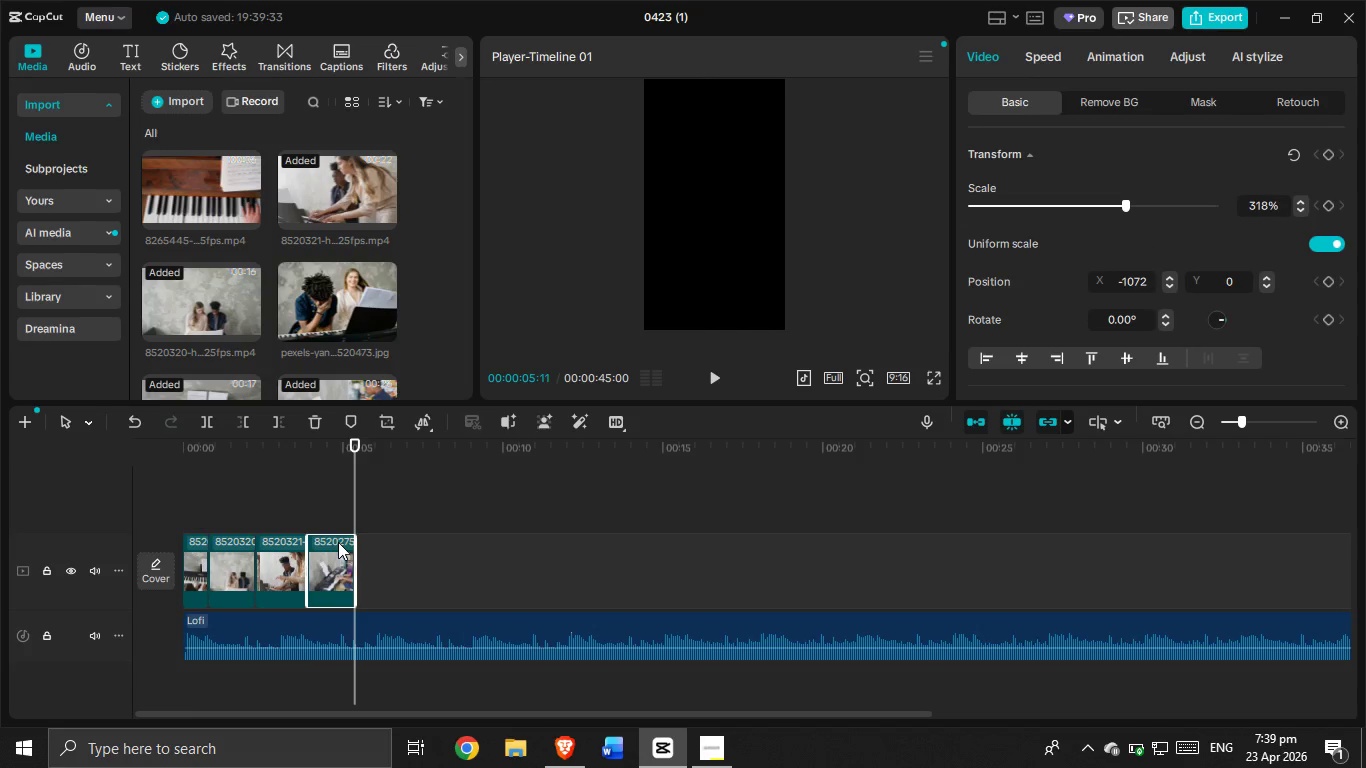 
key(Control+ControlLeft)
 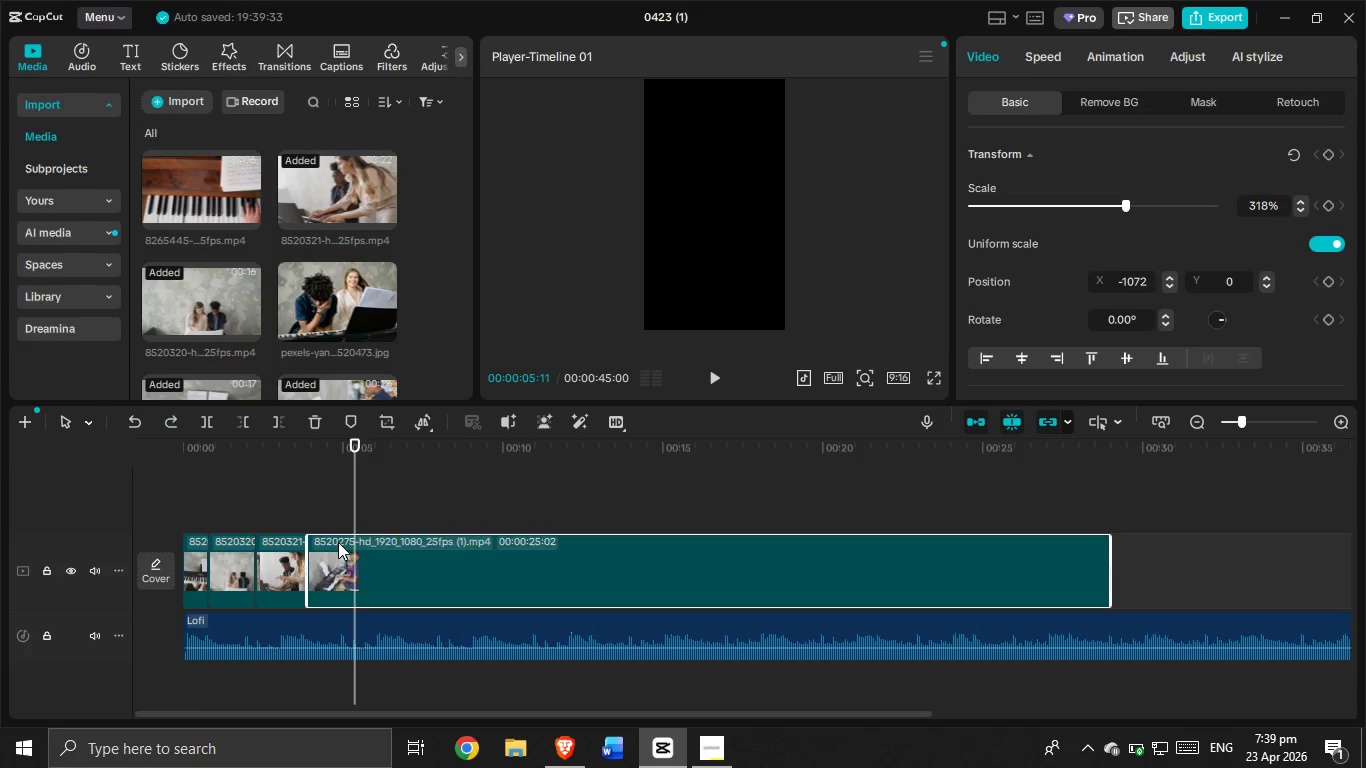 
key(Control+Z)
 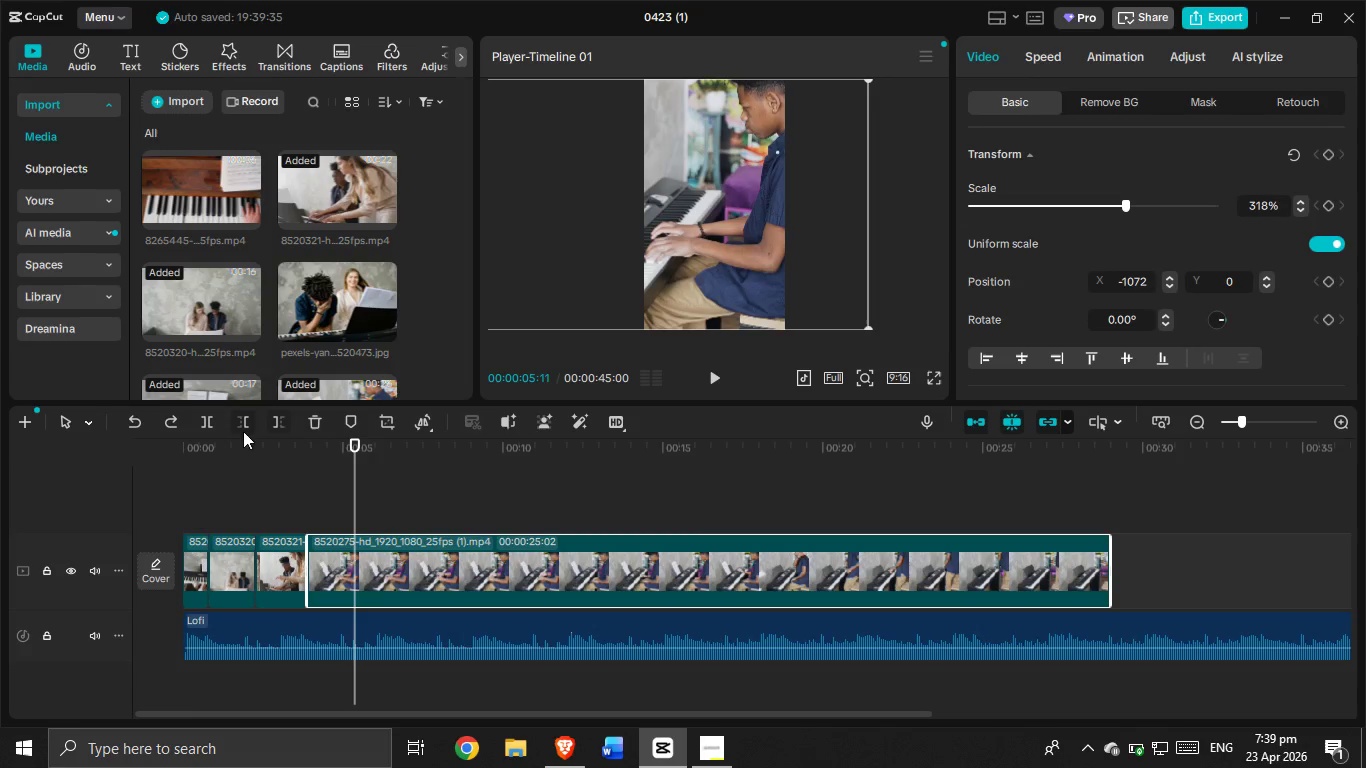 
left_click([201, 414])
 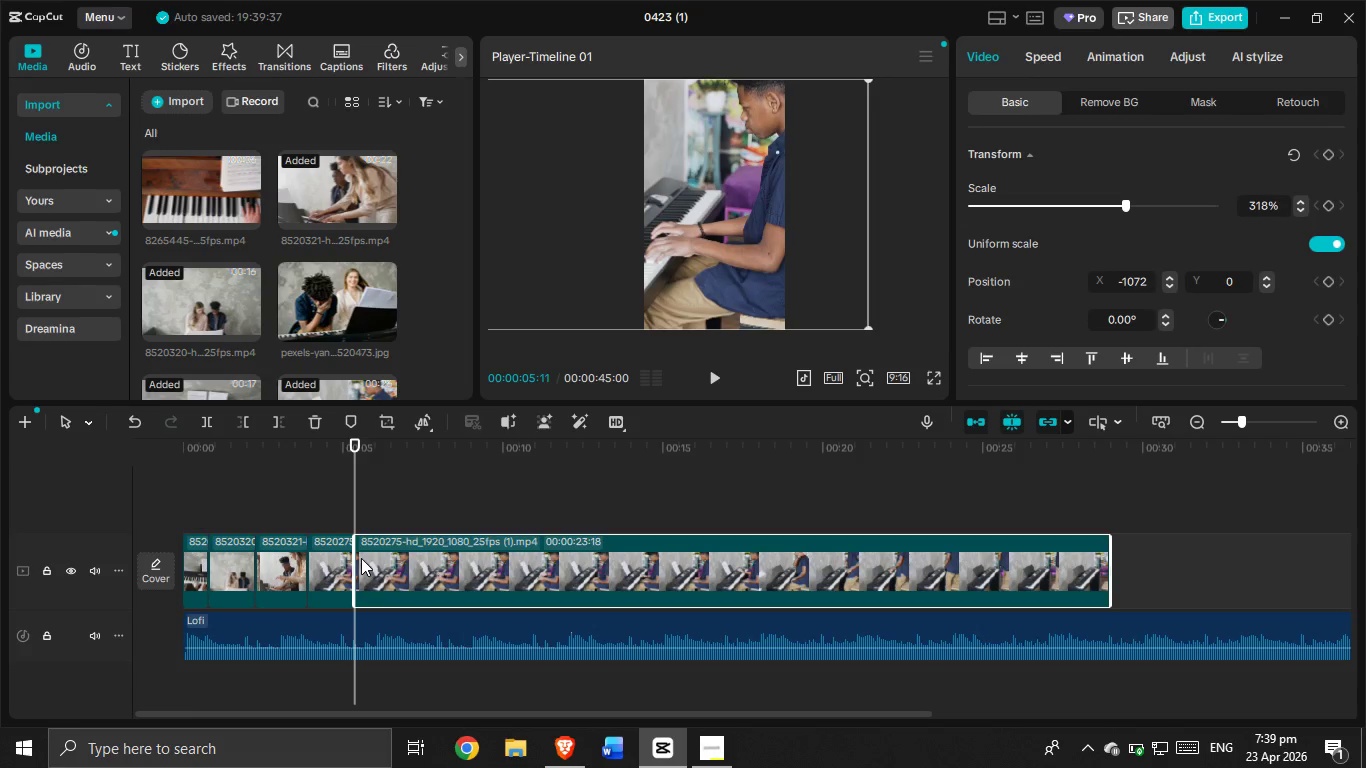 
left_click_drag(start_coordinate=[356, 558], to_coordinate=[509, 579])
 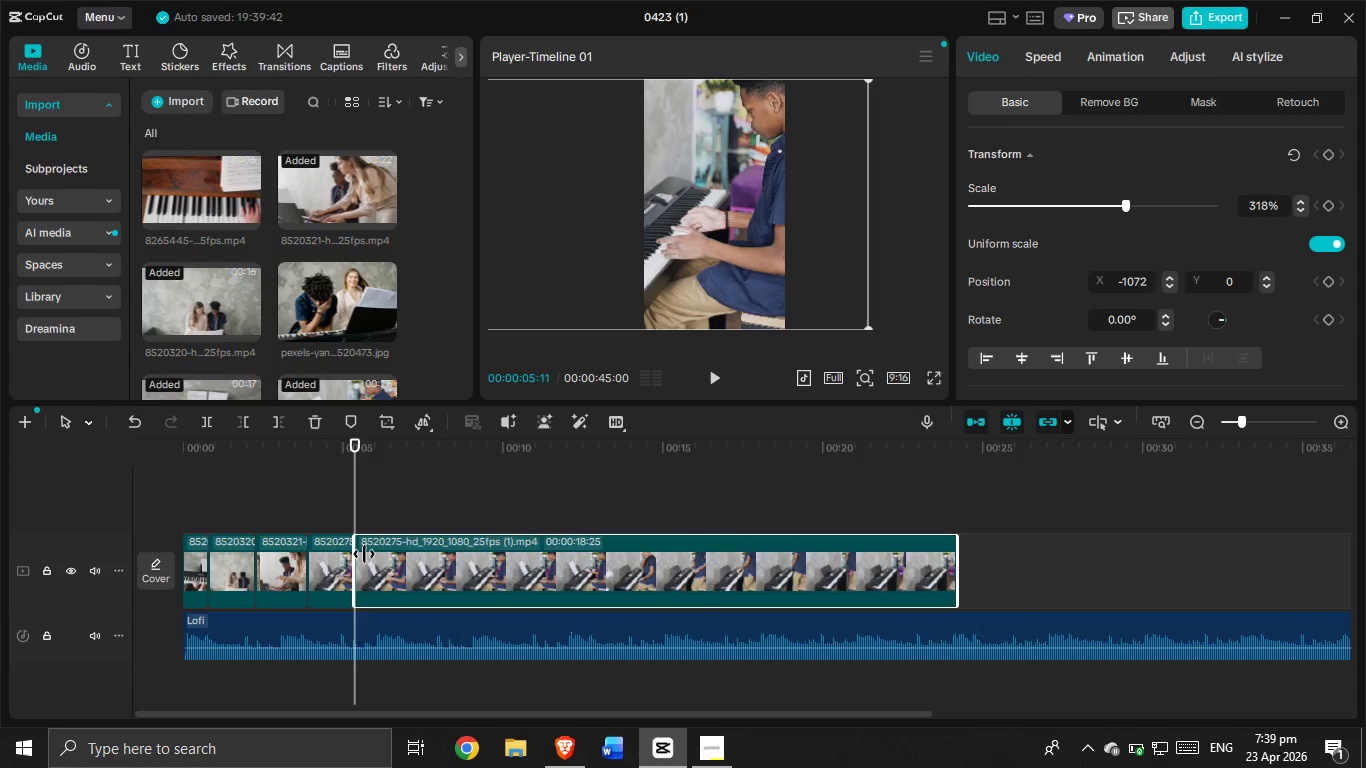 
left_click([338, 558])
 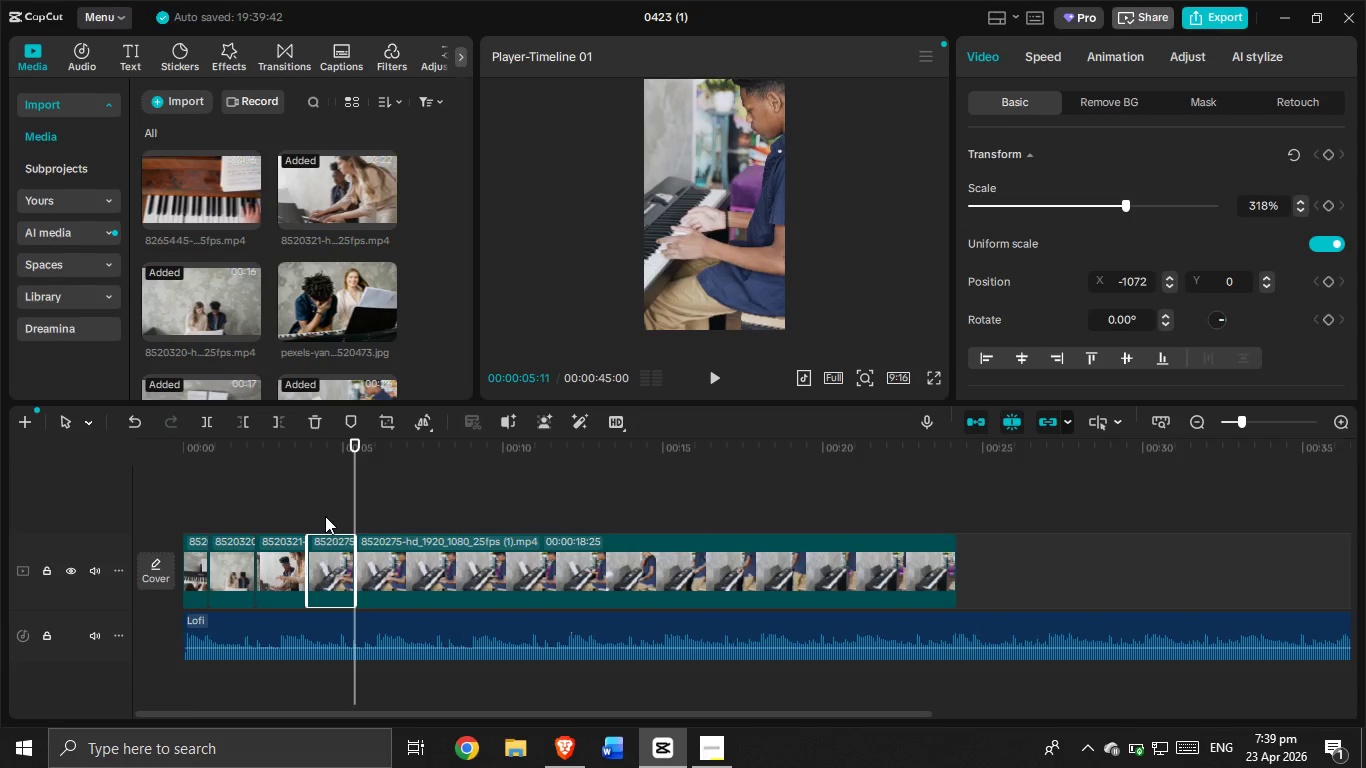 
key(Backspace)
 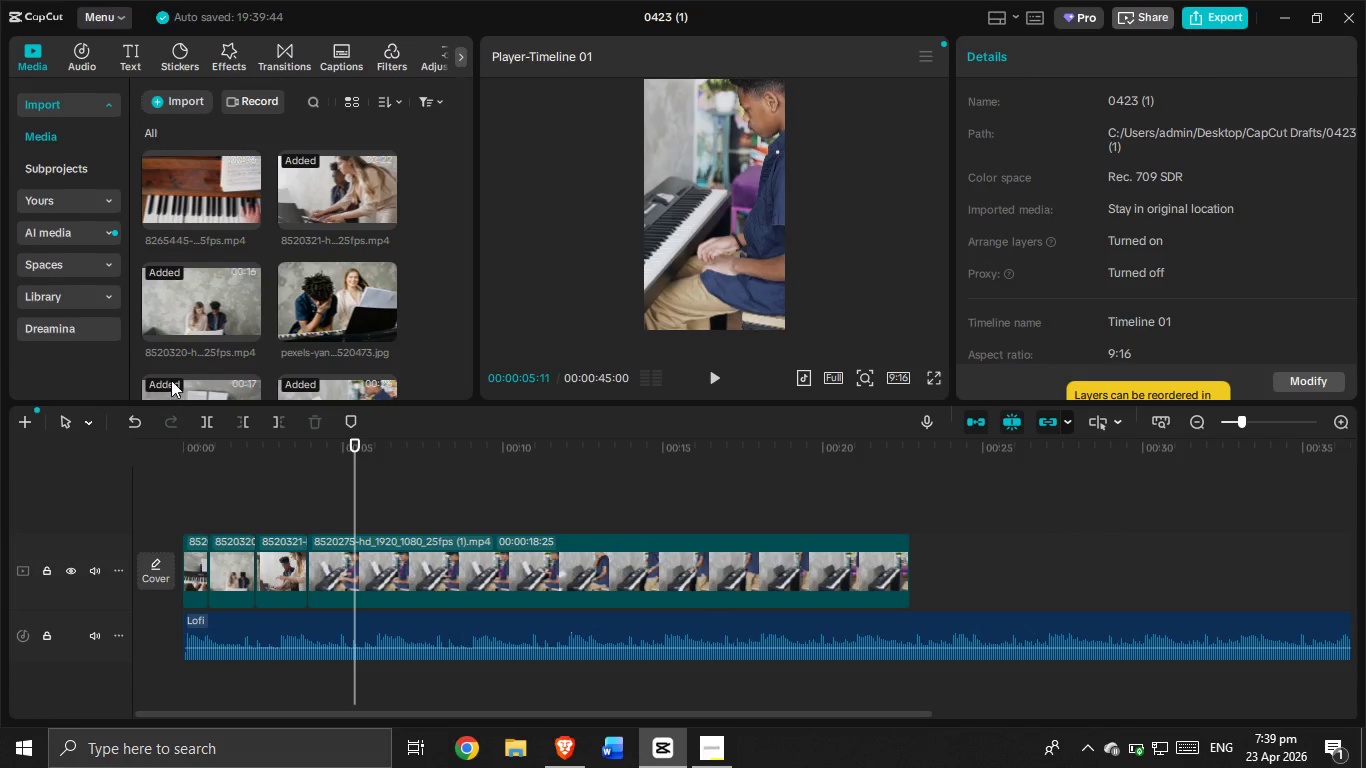 
left_click([364, 569])
 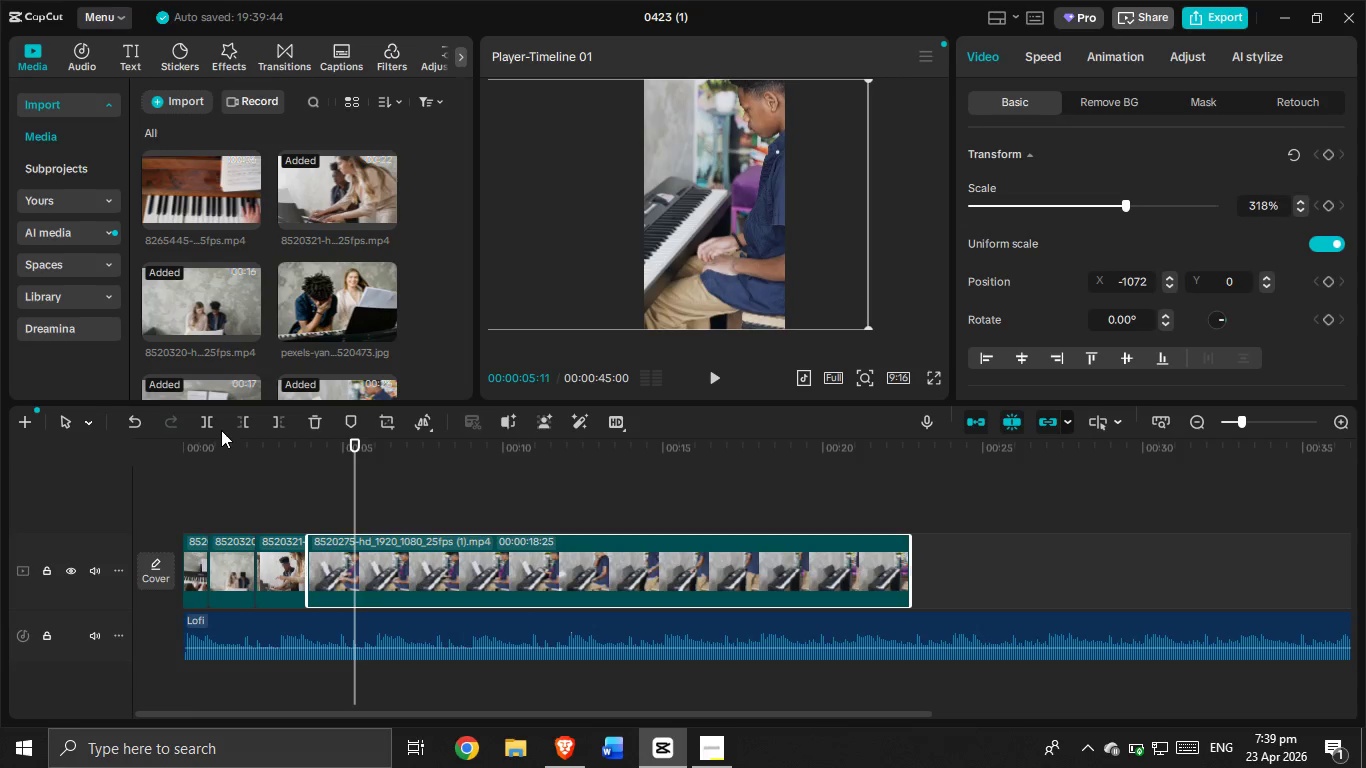 
left_click([216, 422])
 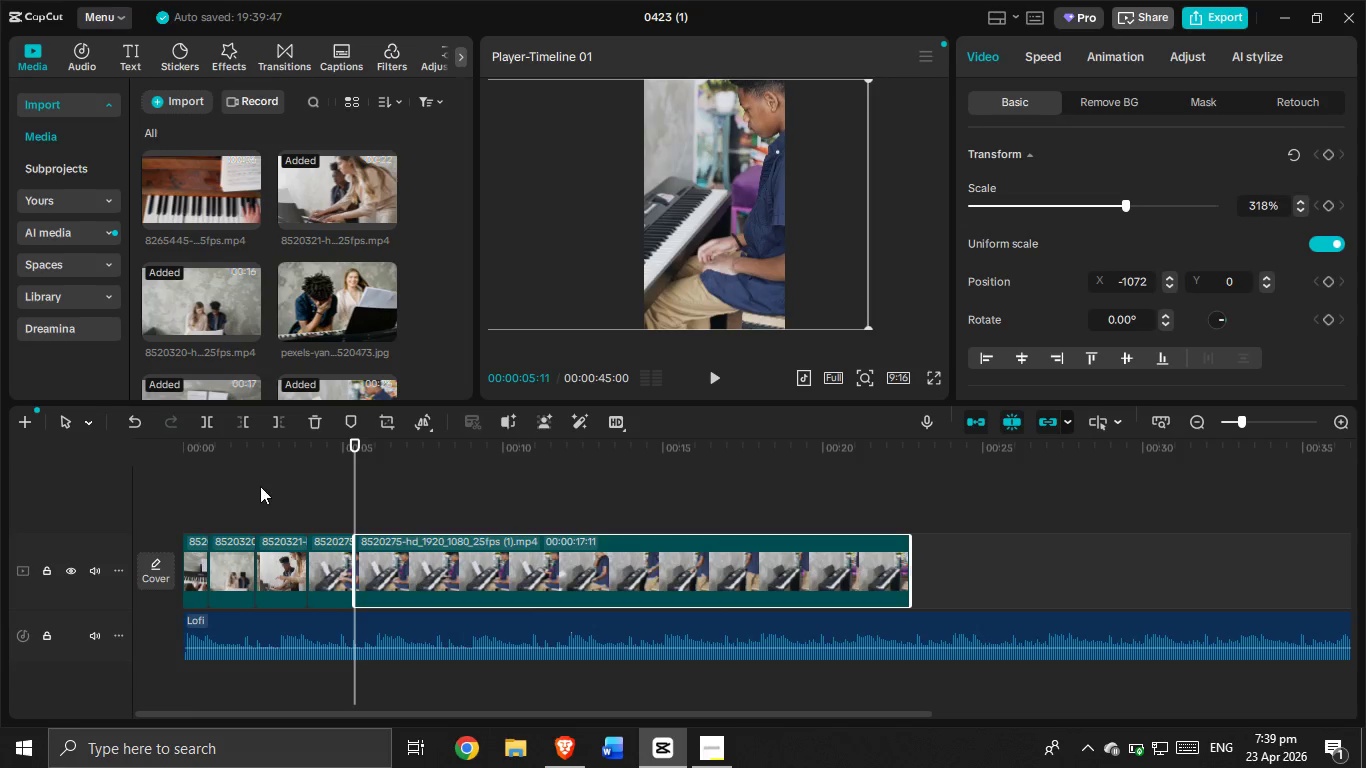 
left_click([296, 498])
 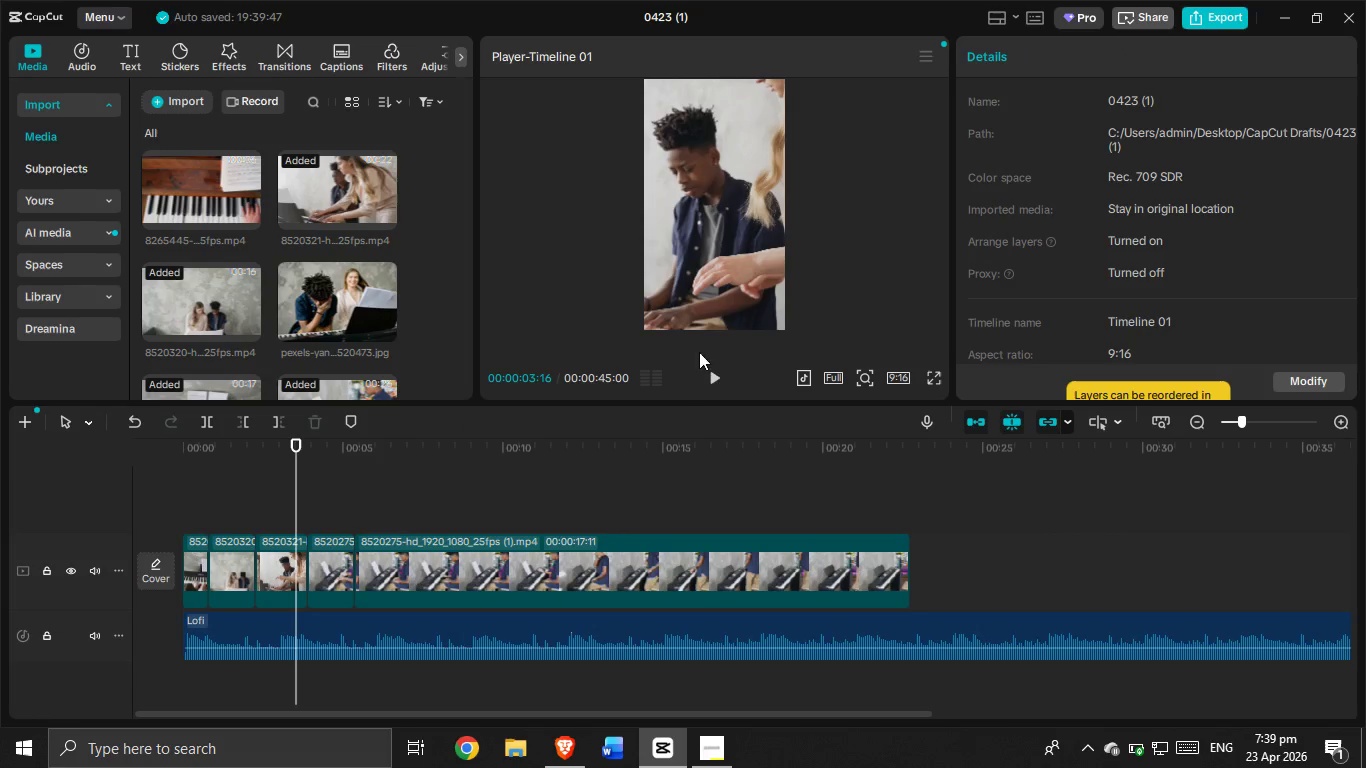 
left_click([709, 386])
 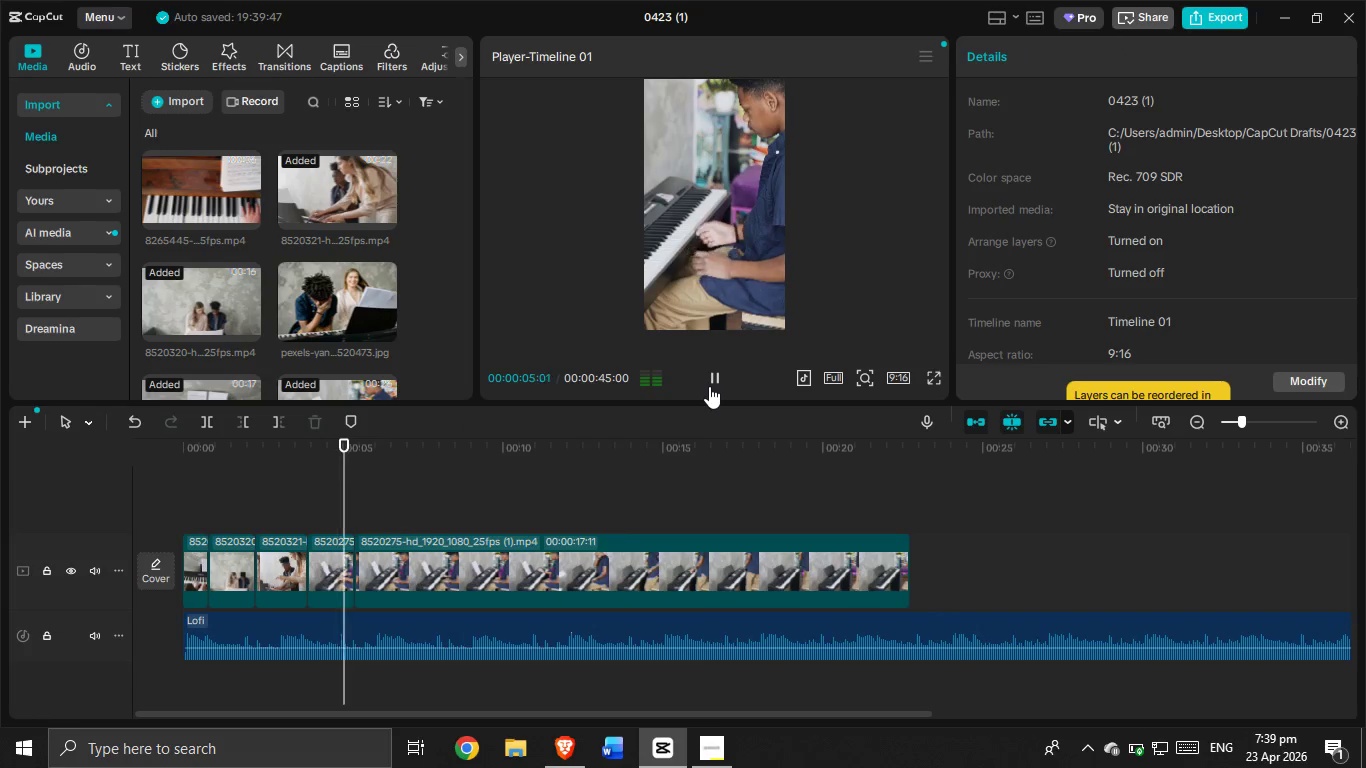 
left_click([709, 386])
 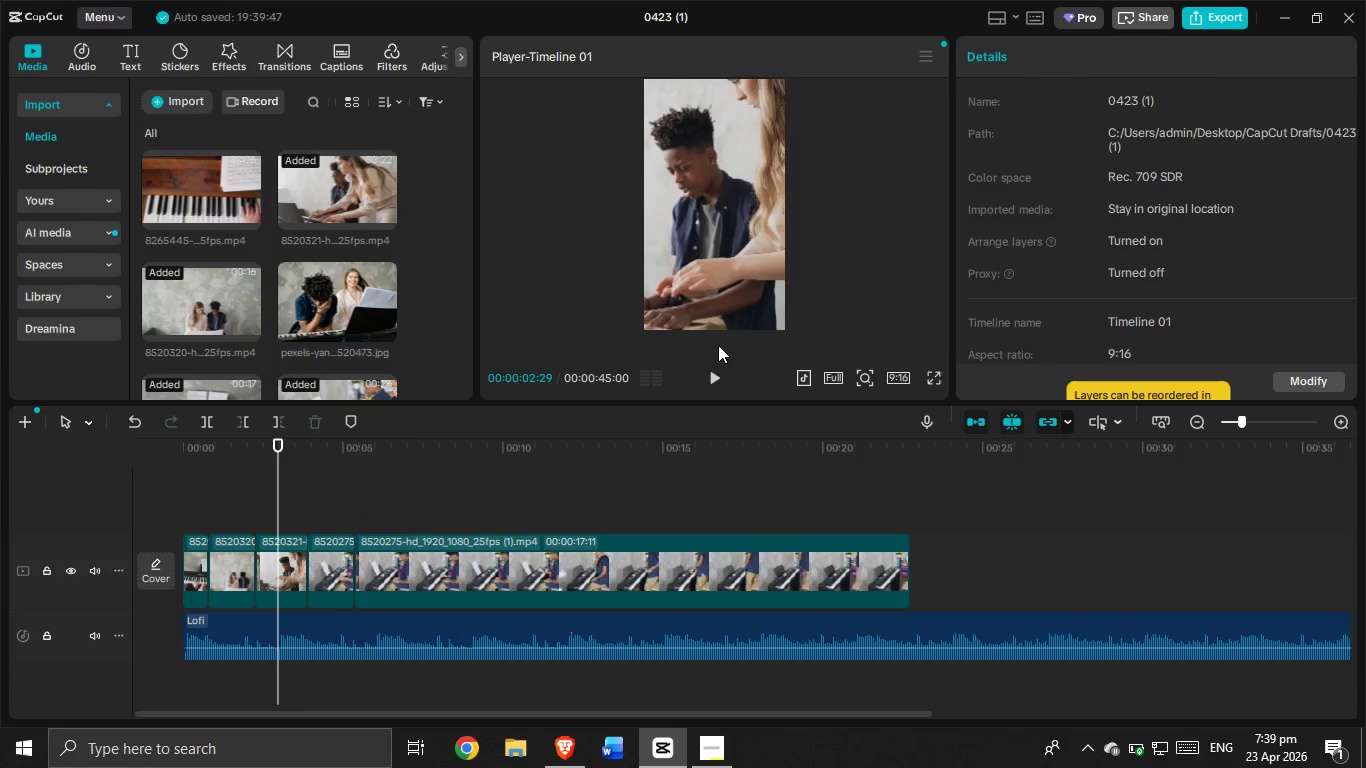 
left_click([714, 382])
 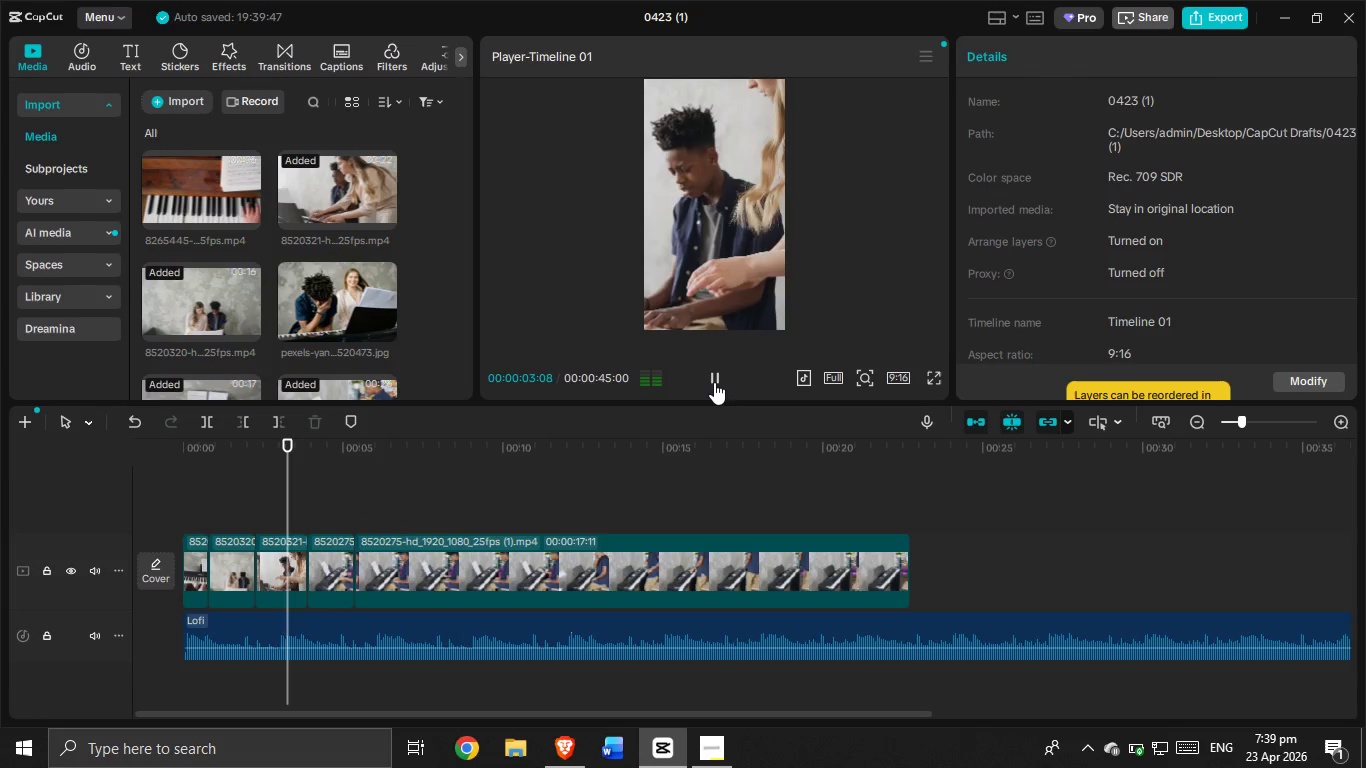 
left_click([714, 382])
 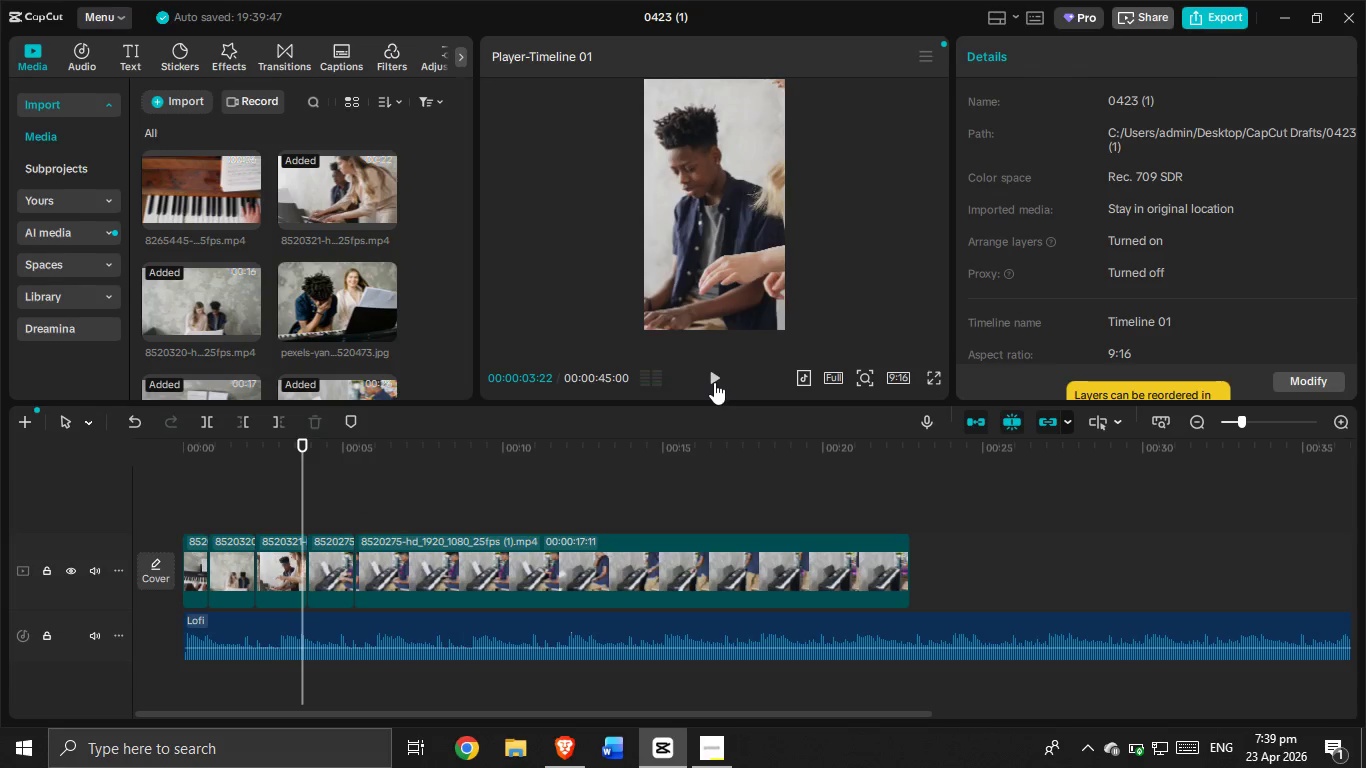 
double_click([714, 382])
 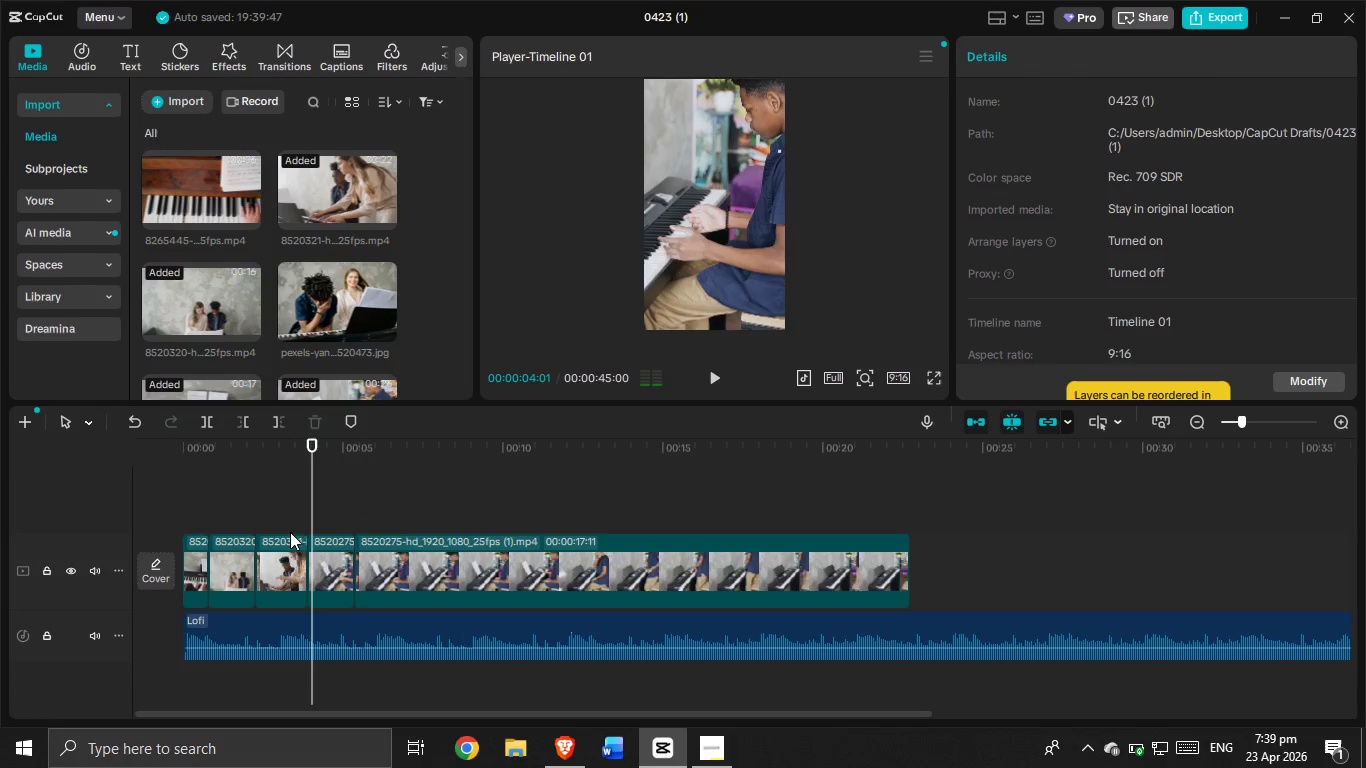 
left_click([282, 516])
 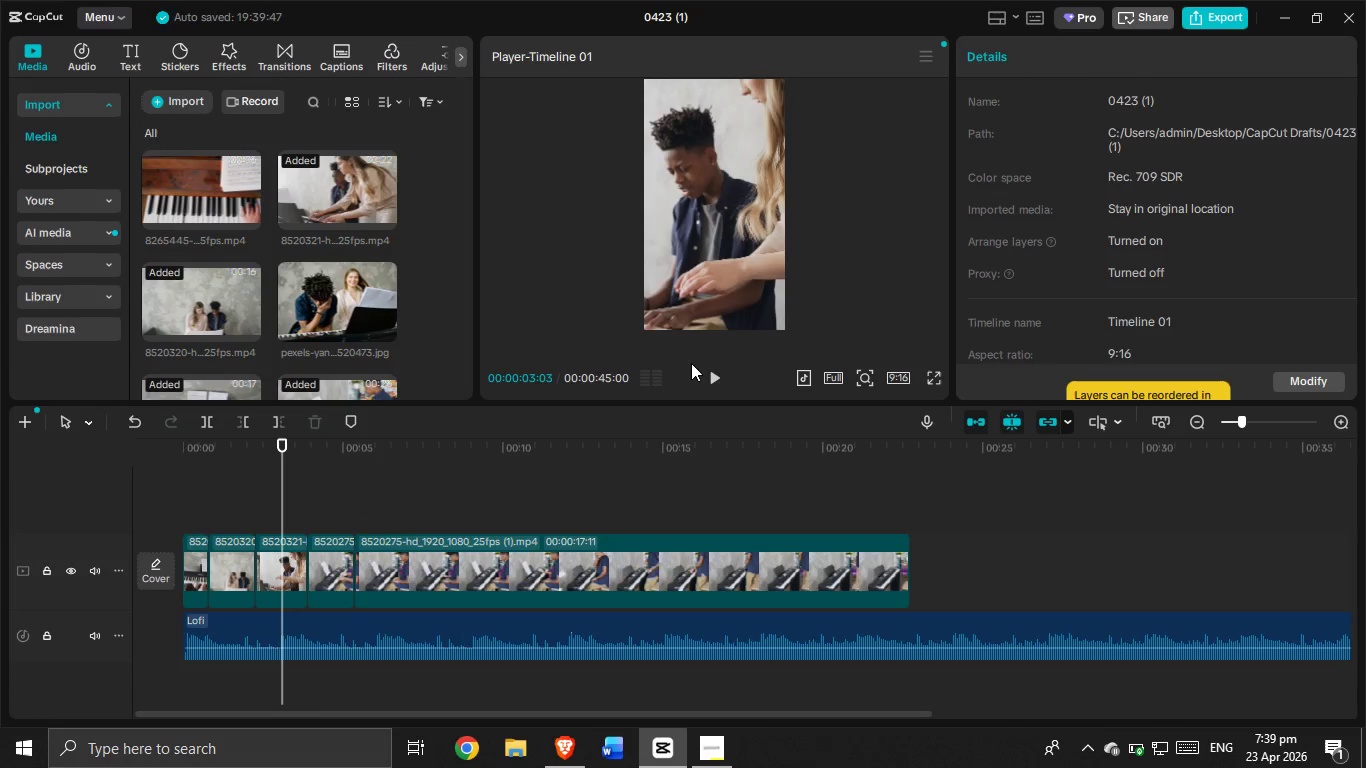 
left_click([712, 374])
 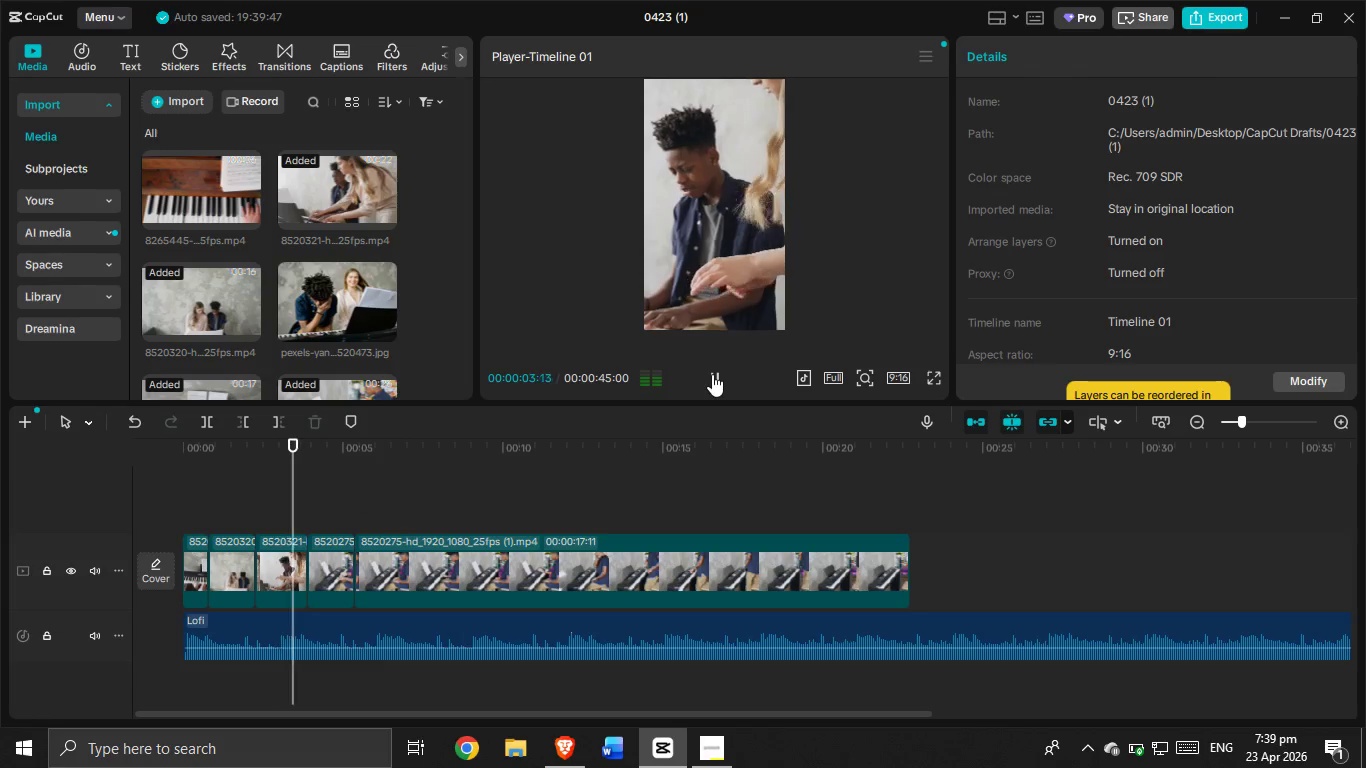 
left_click([712, 374])
 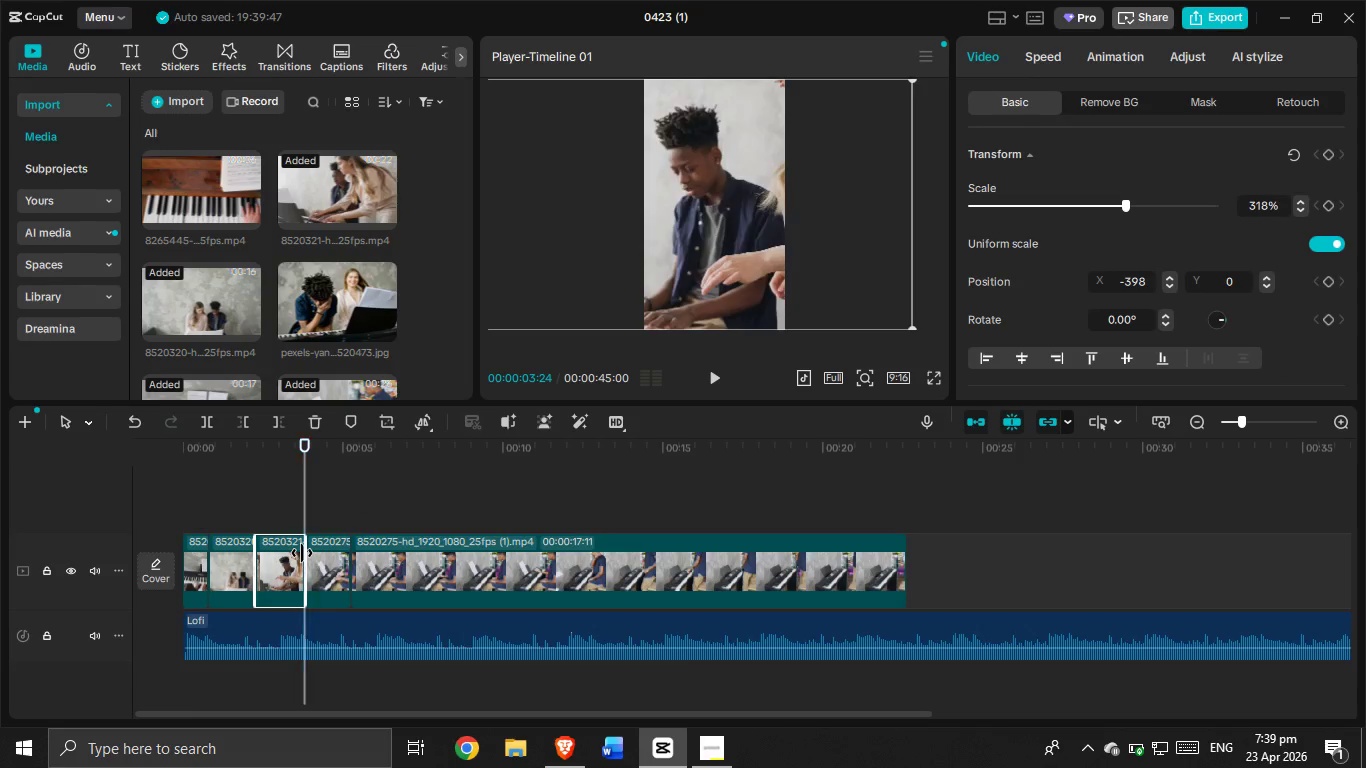 
left_click([710, 383])
 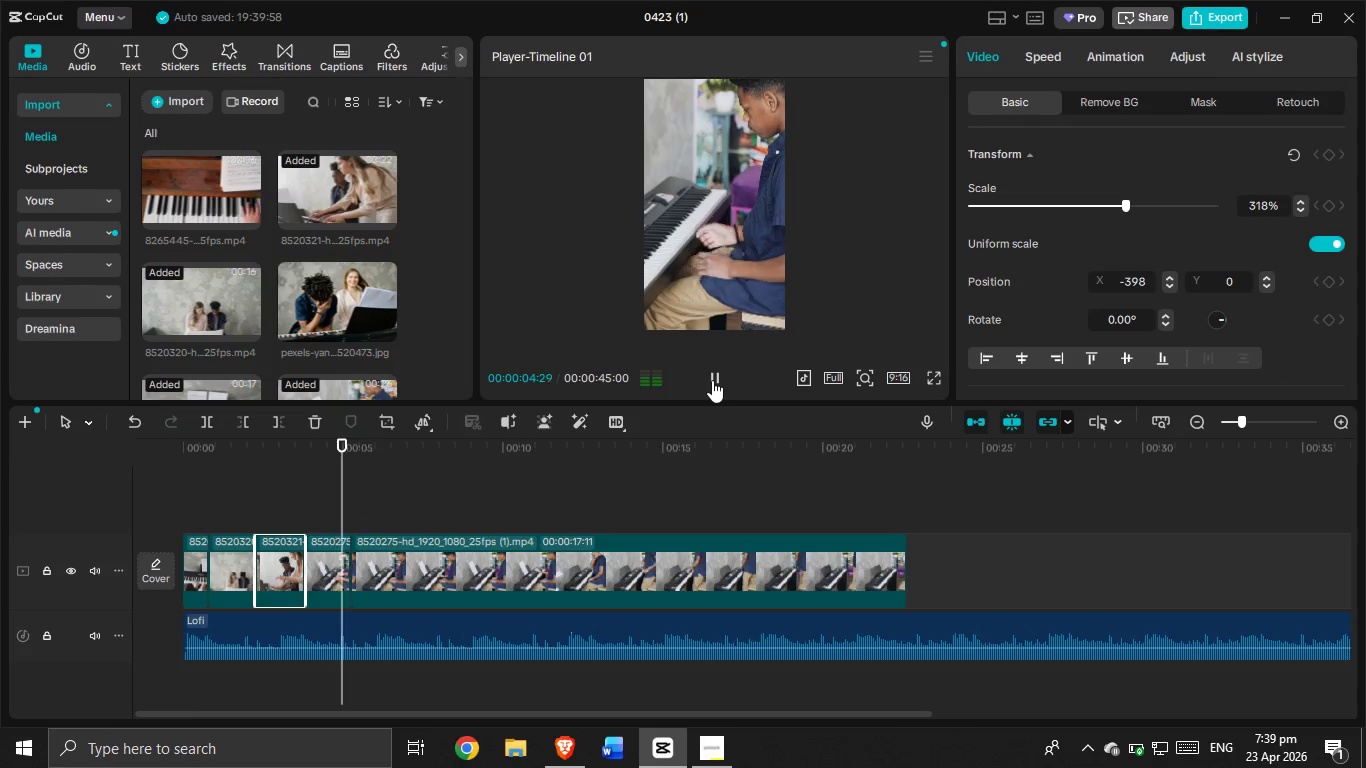 
left_click([712, 380])
 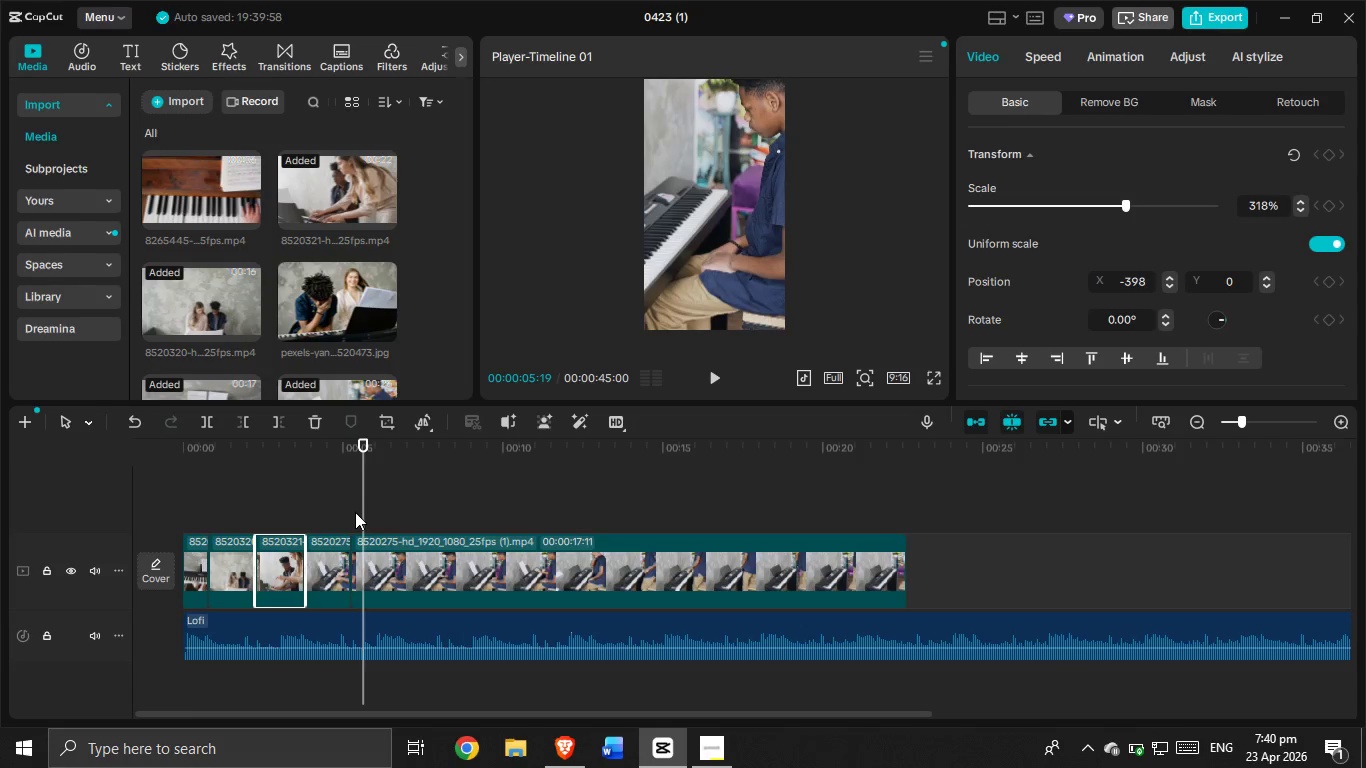 
left_click_drag(start_coordinate=[356, 513], to_coordinate=[348, 523])
 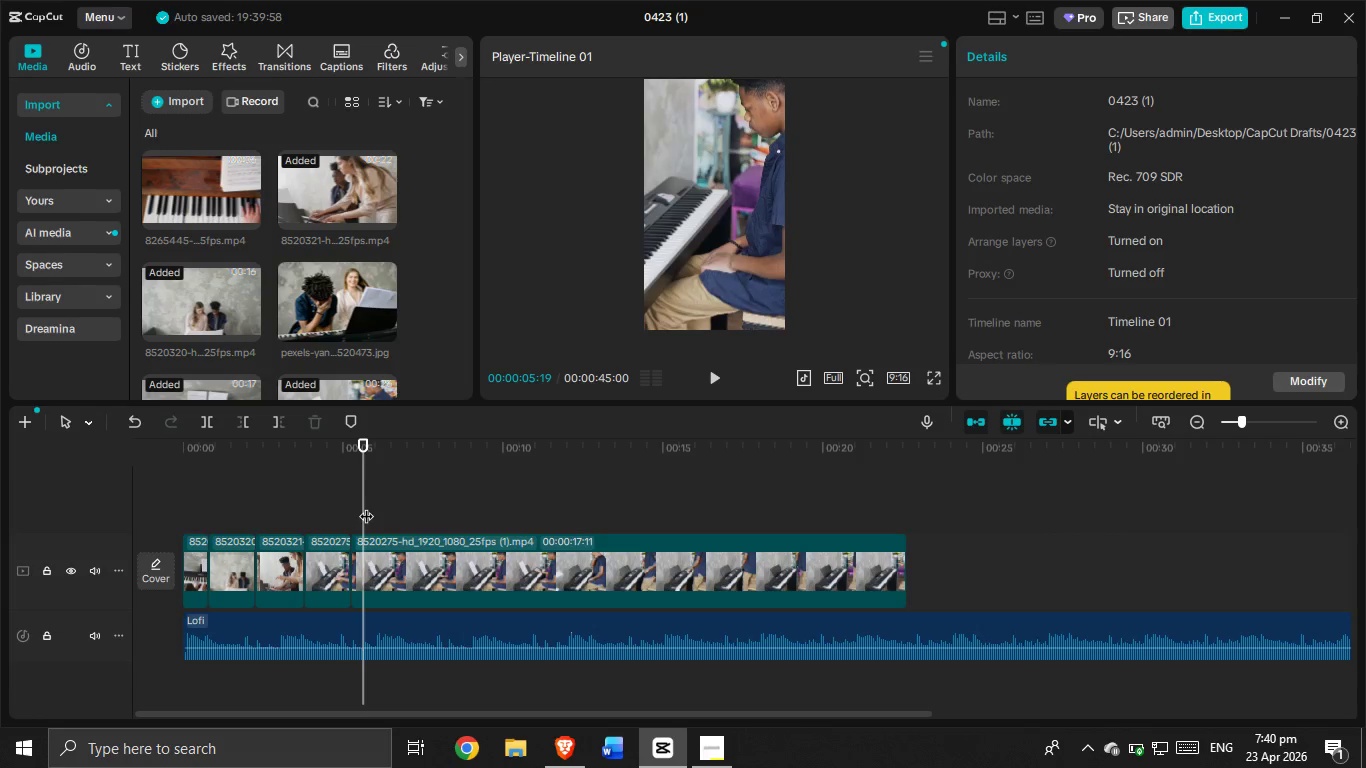 
left_click_drag(start_coordinate=[367, 505], to_coordinate=[357, 530])
 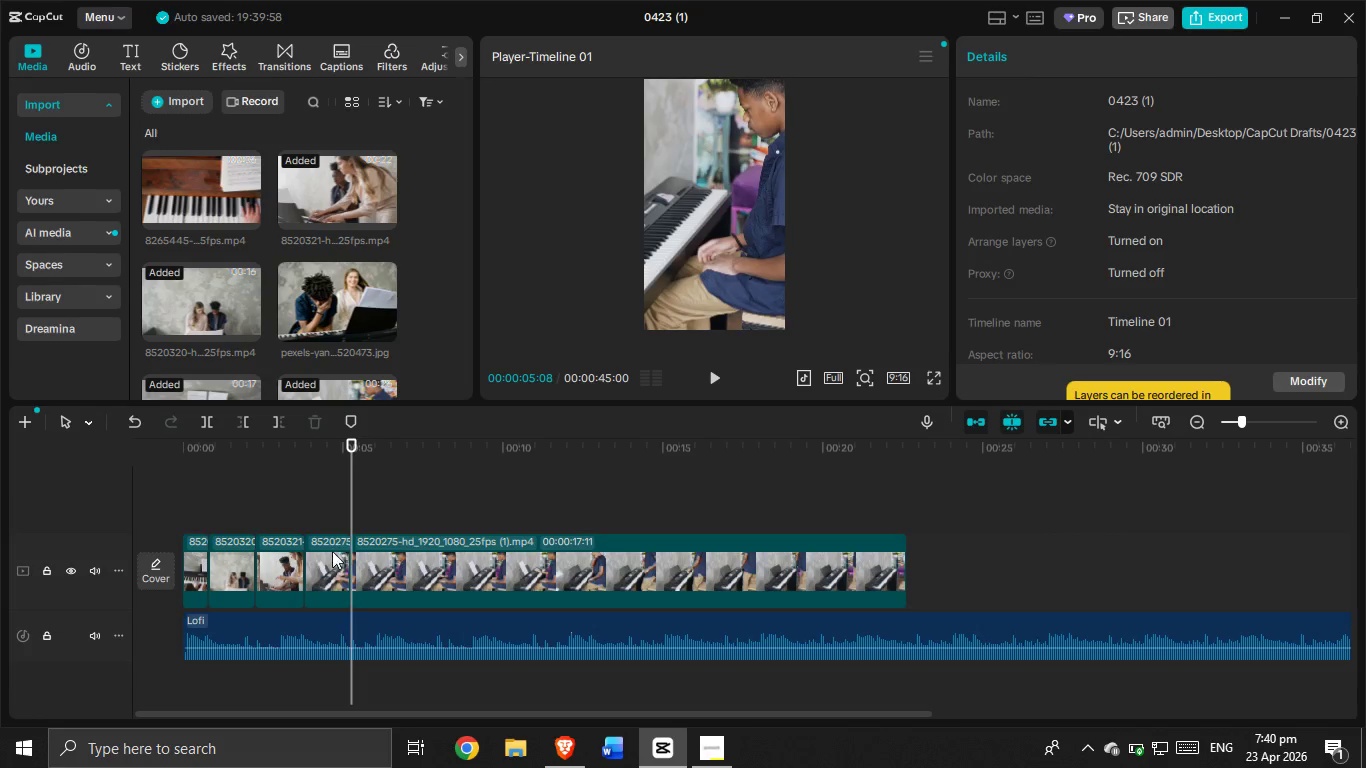 
left_click([331, 553])
 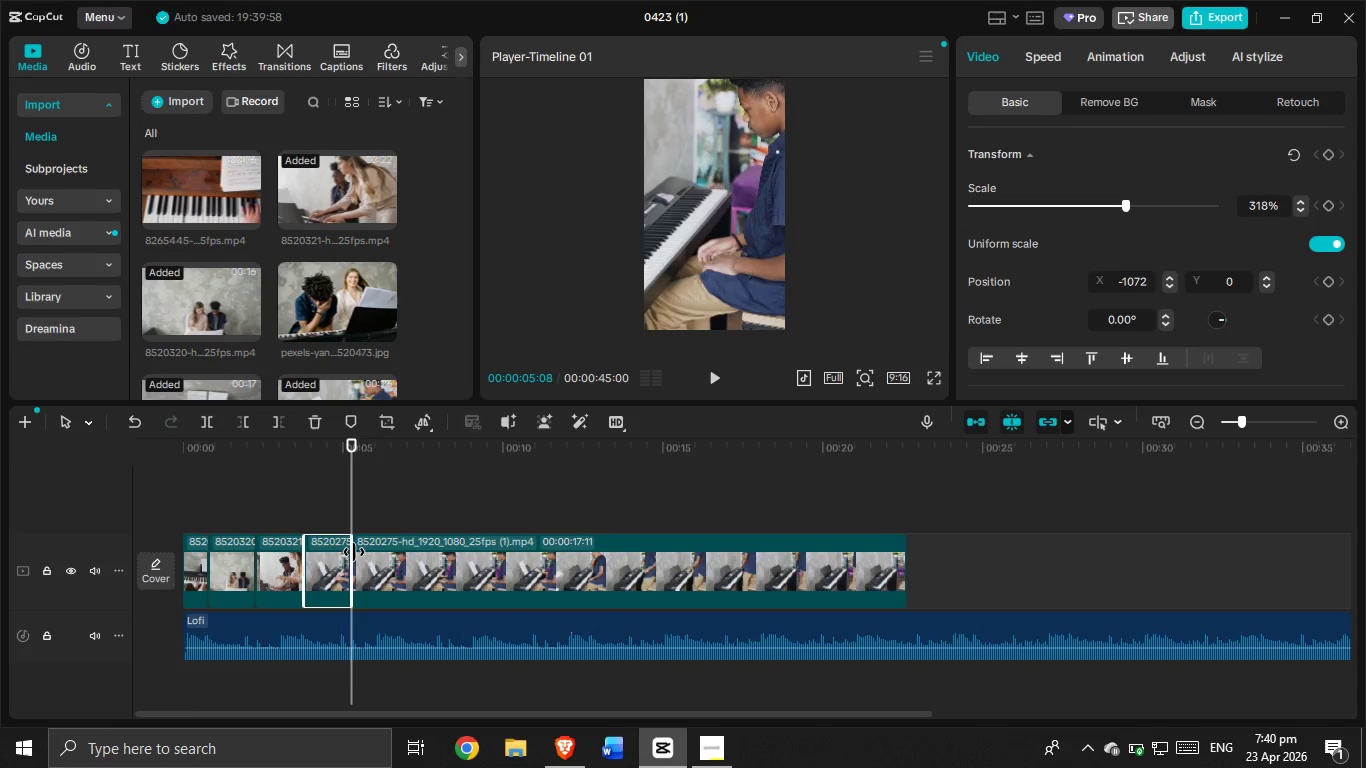 
left_click([354, 552])
 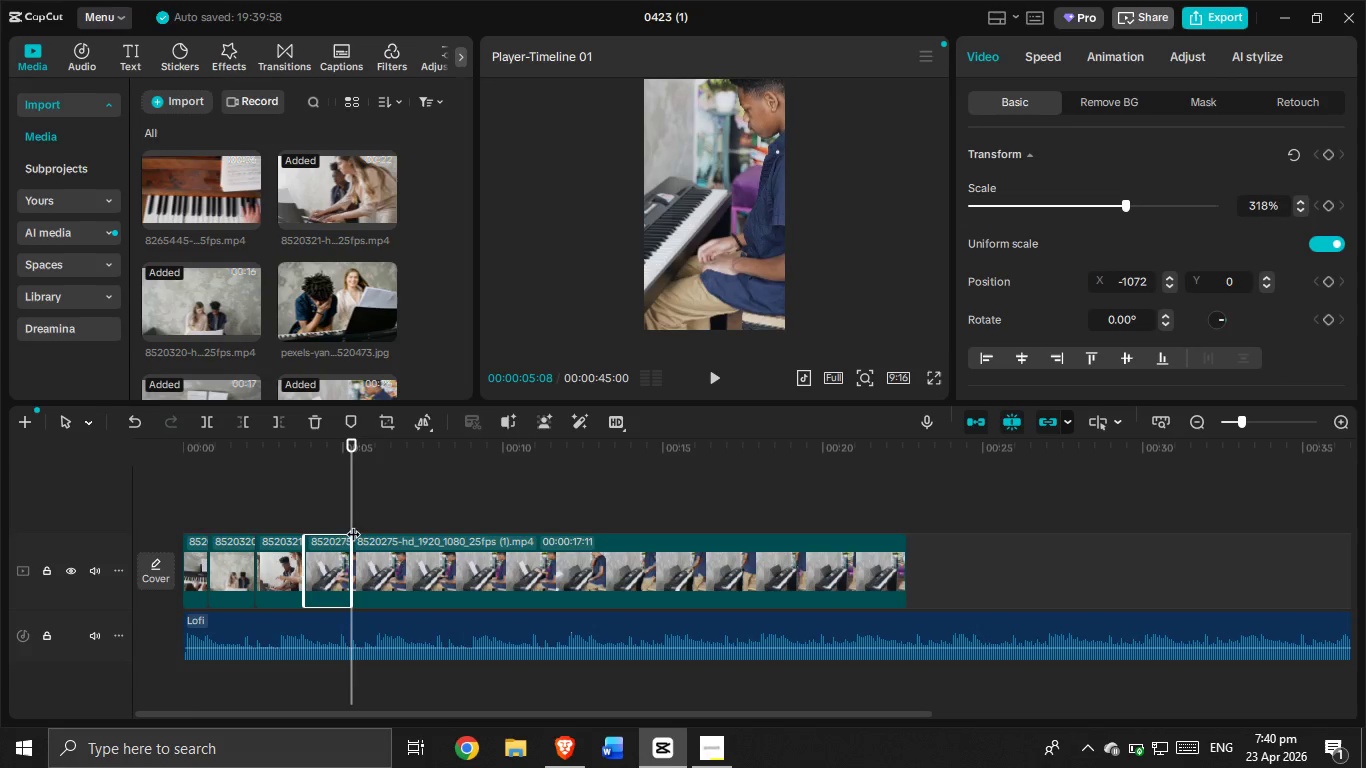 
double_click([325, 511])
 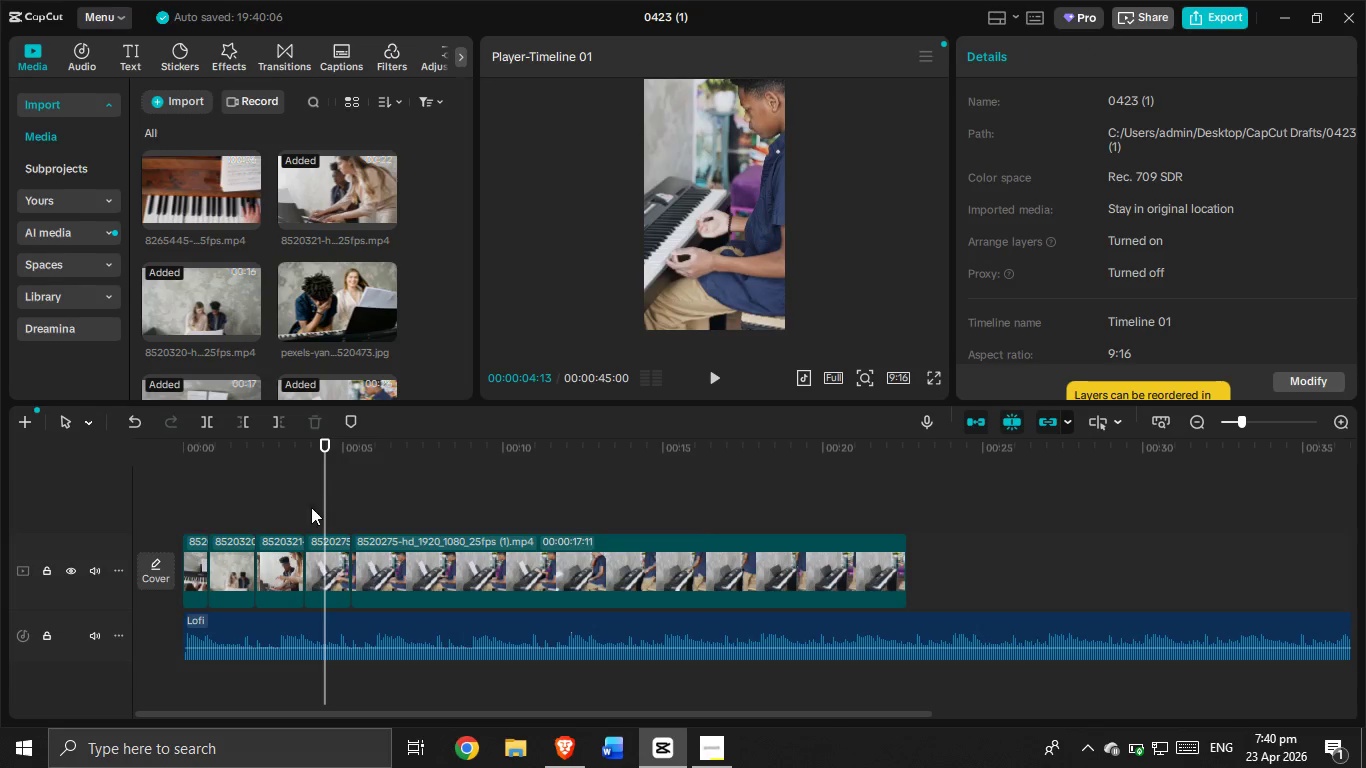 
triple_click([298, 507])
 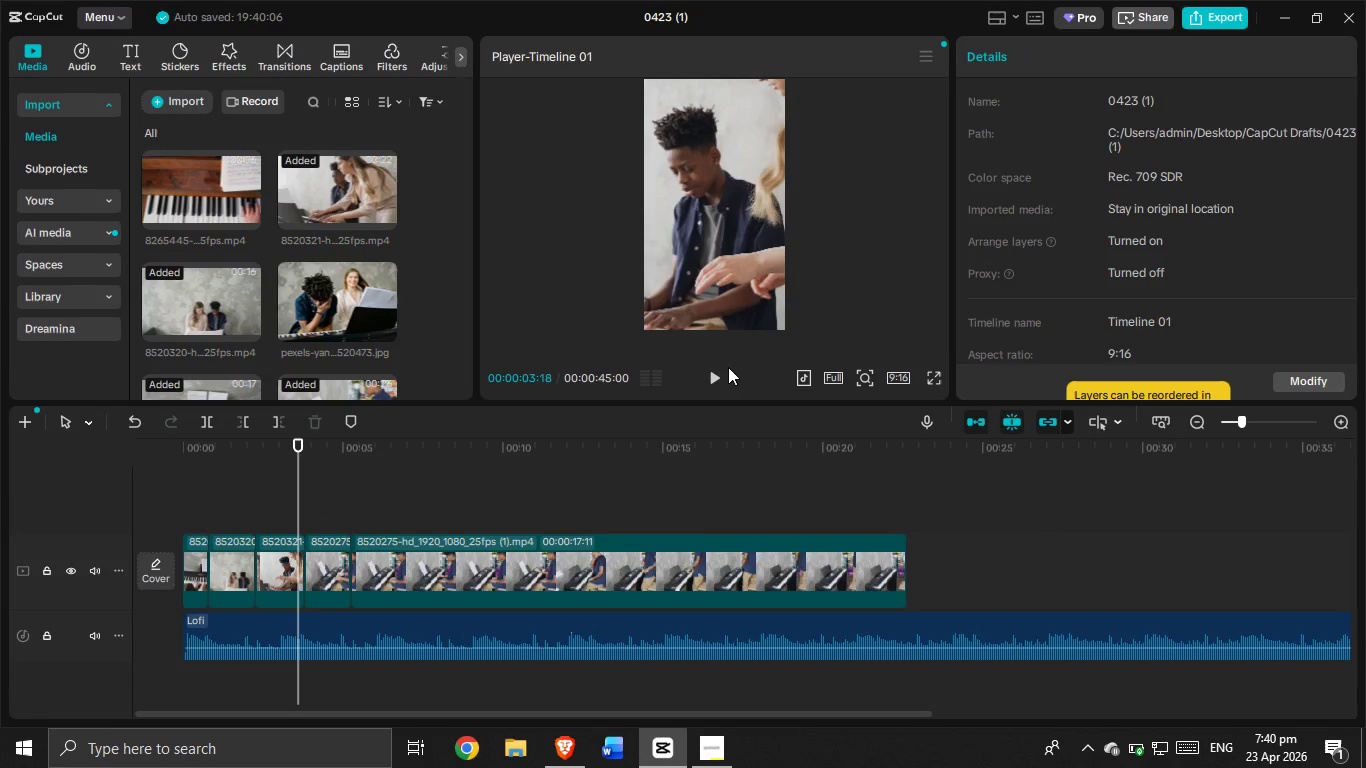 
left_click([718, 372])
 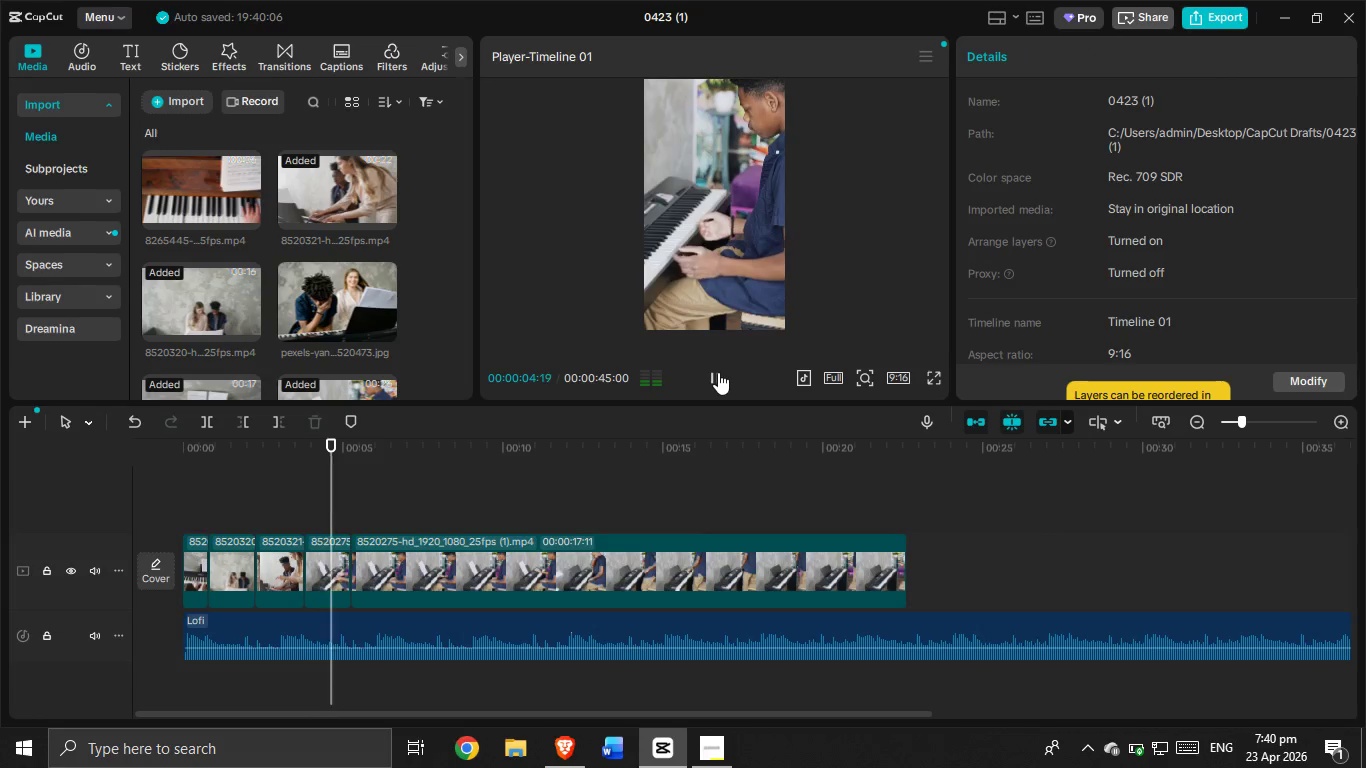 
left_click([718, 372])
 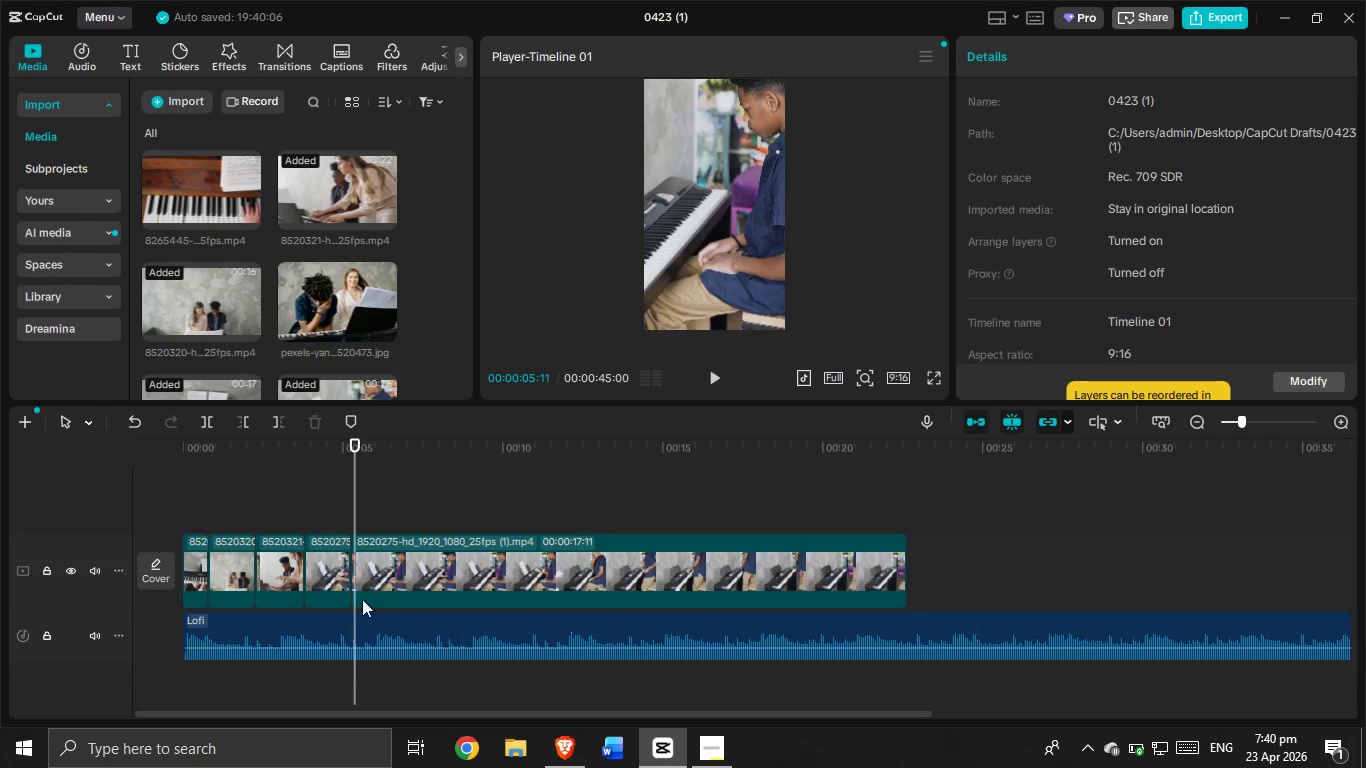 
left_click([328, 553])
 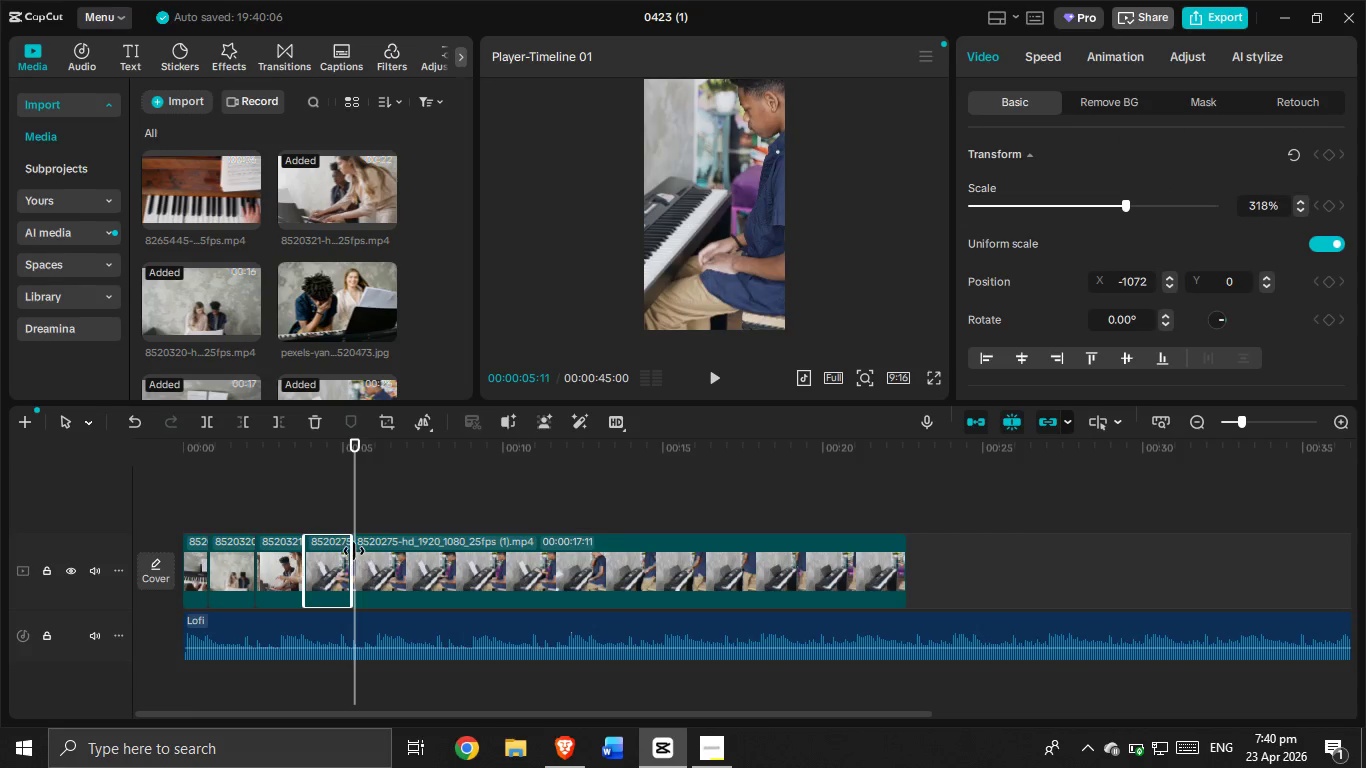 
left_click_drag(start_coordinate=[353, 551], to_coordinate=[358, 555])
 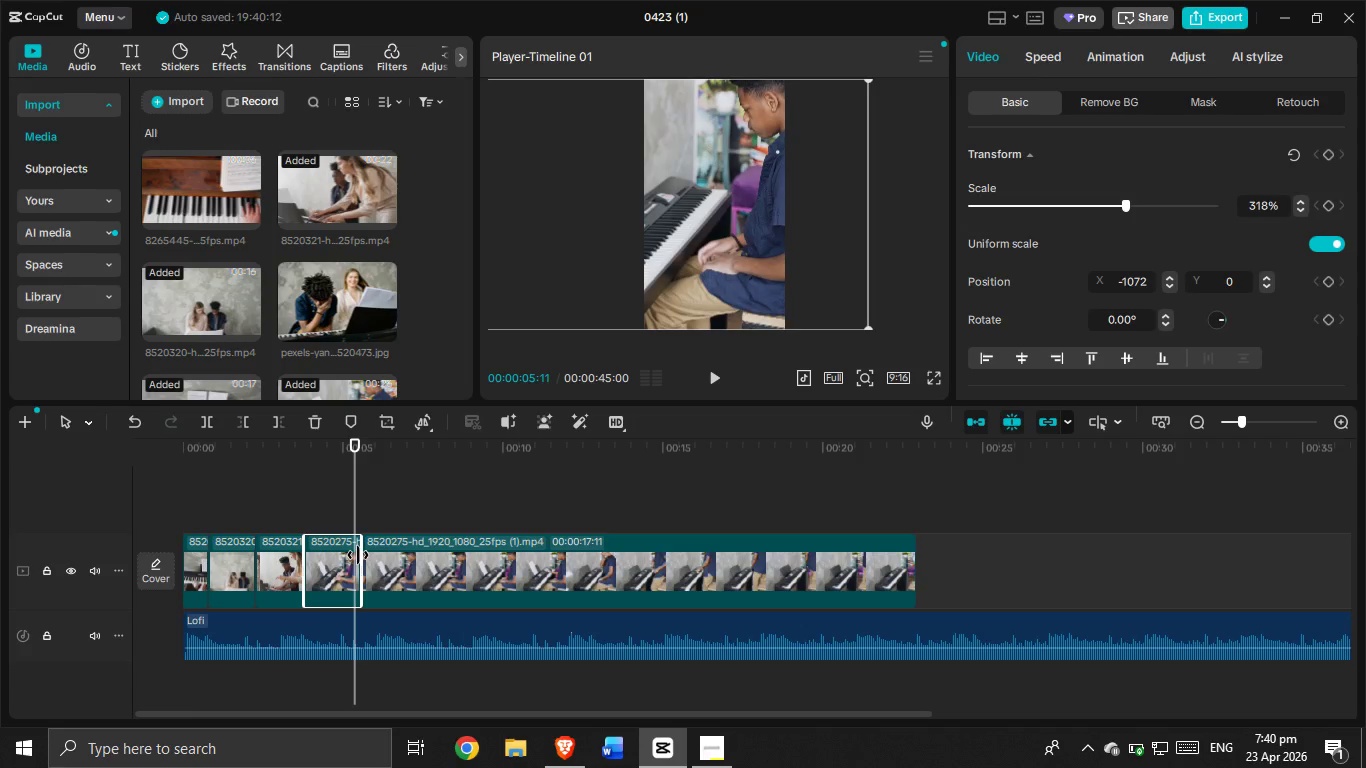 
left_click_drag(start_coordinate=[358, 555], to_coordinate=[353, 558])
 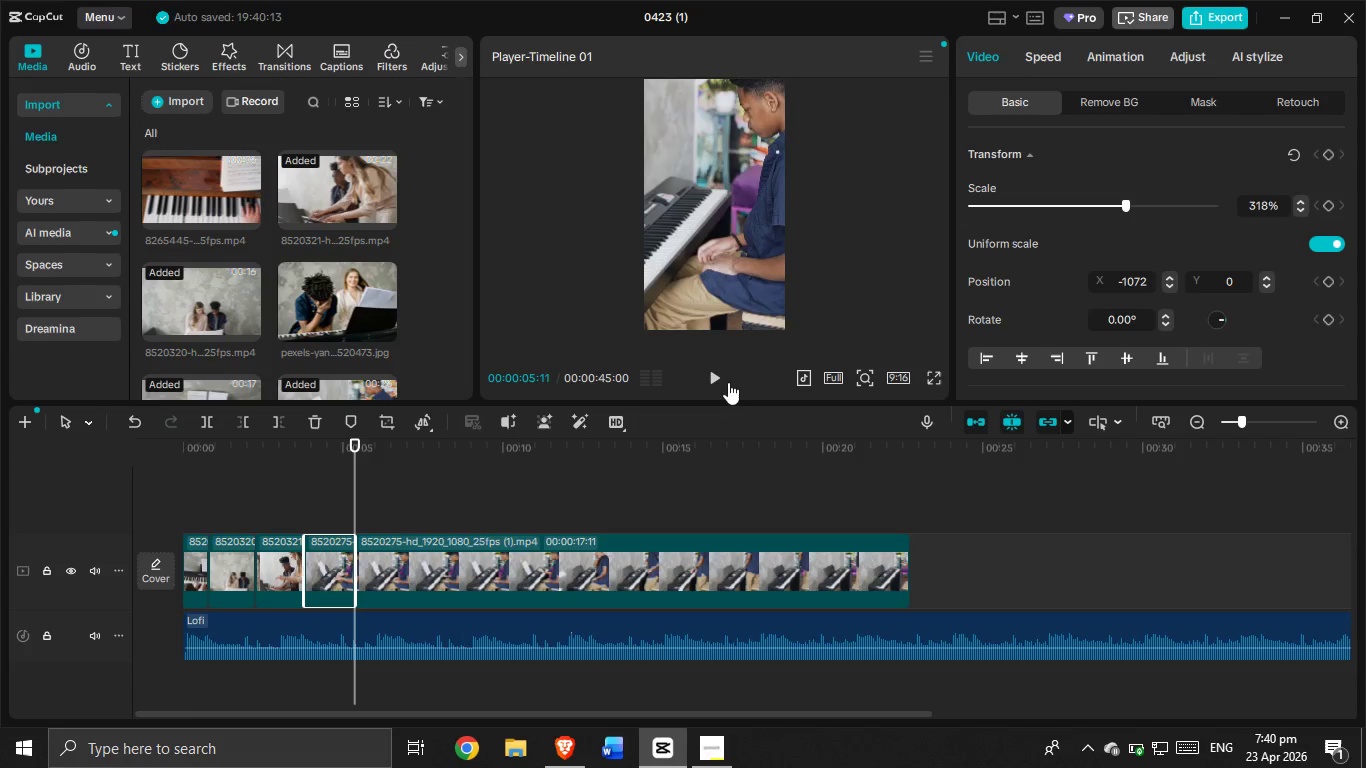 
left_click([712, 366])
 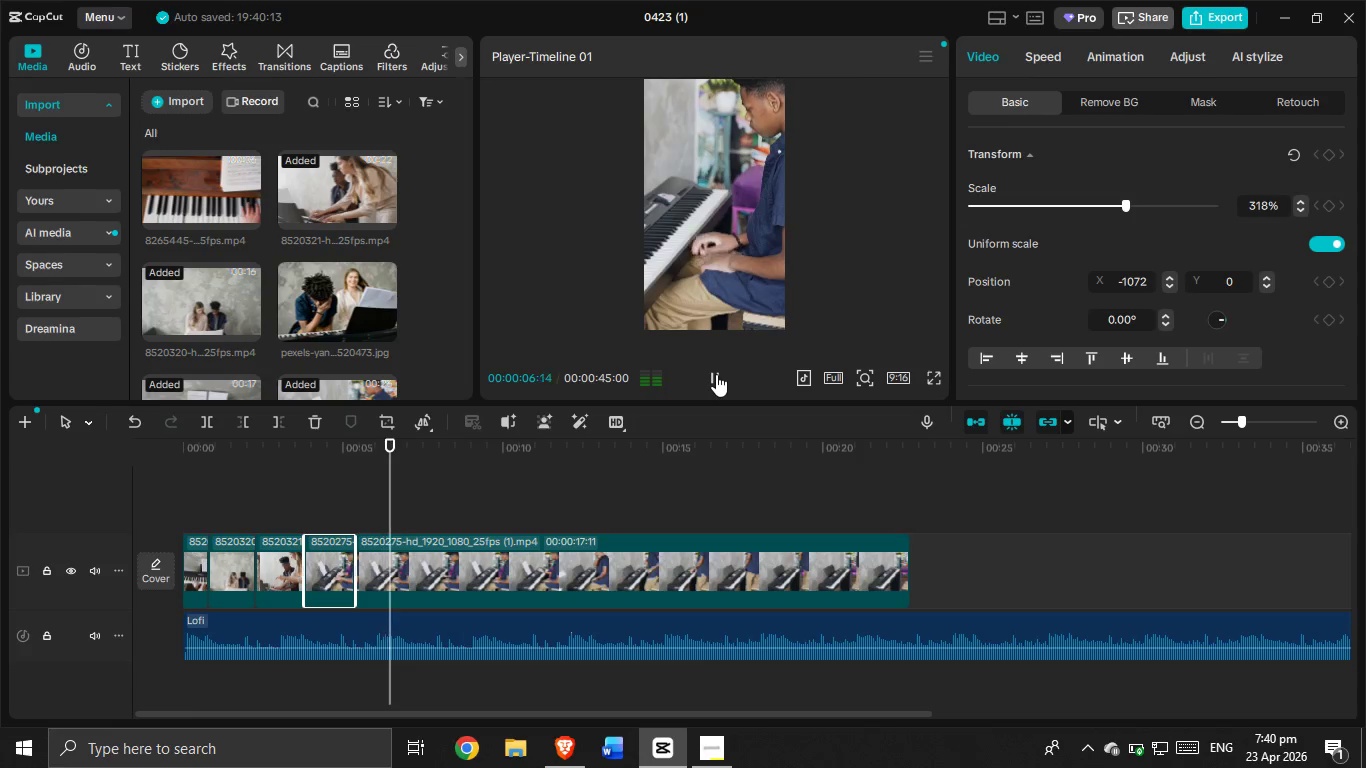 
left_click([716, 374])
 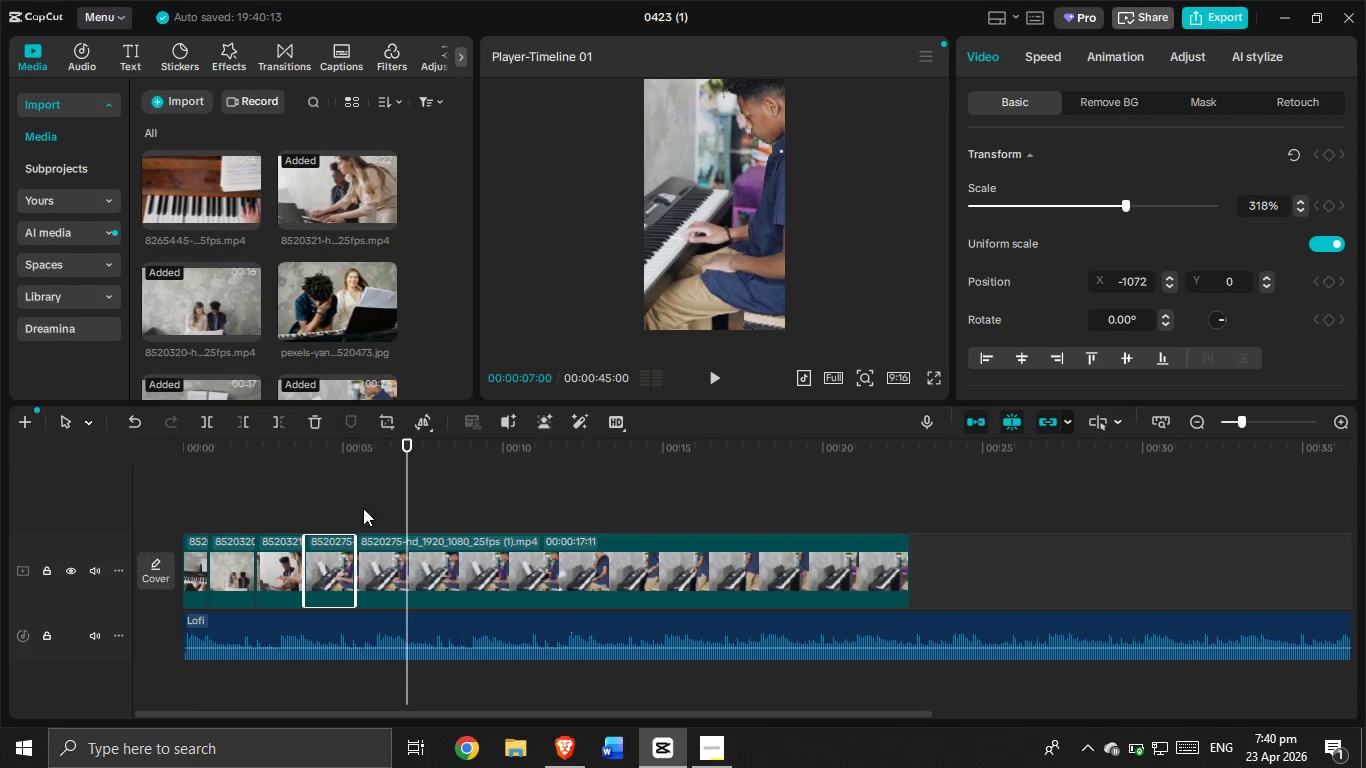 
left_click([383, 560])
 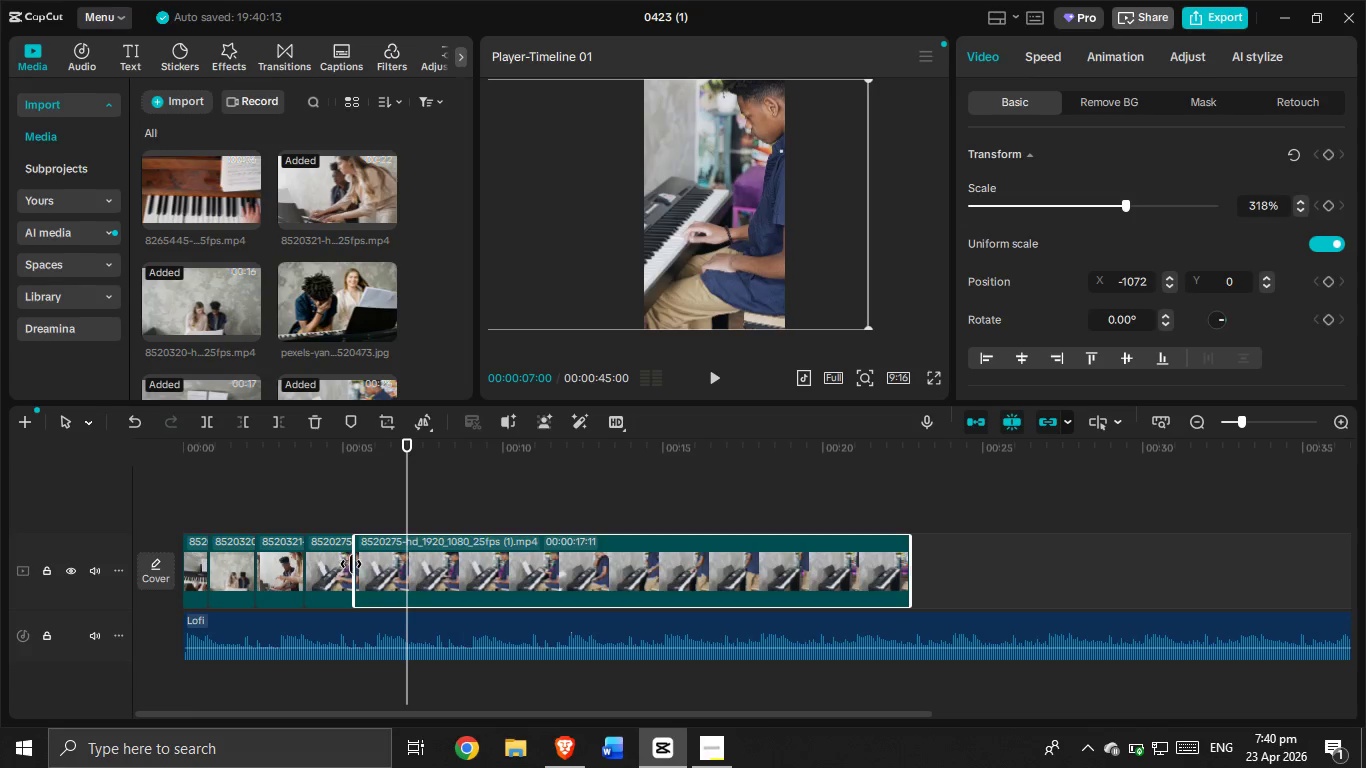 
left_click_drag(start_coordinate=[351, 564], to_coordinate=[520, 590])
 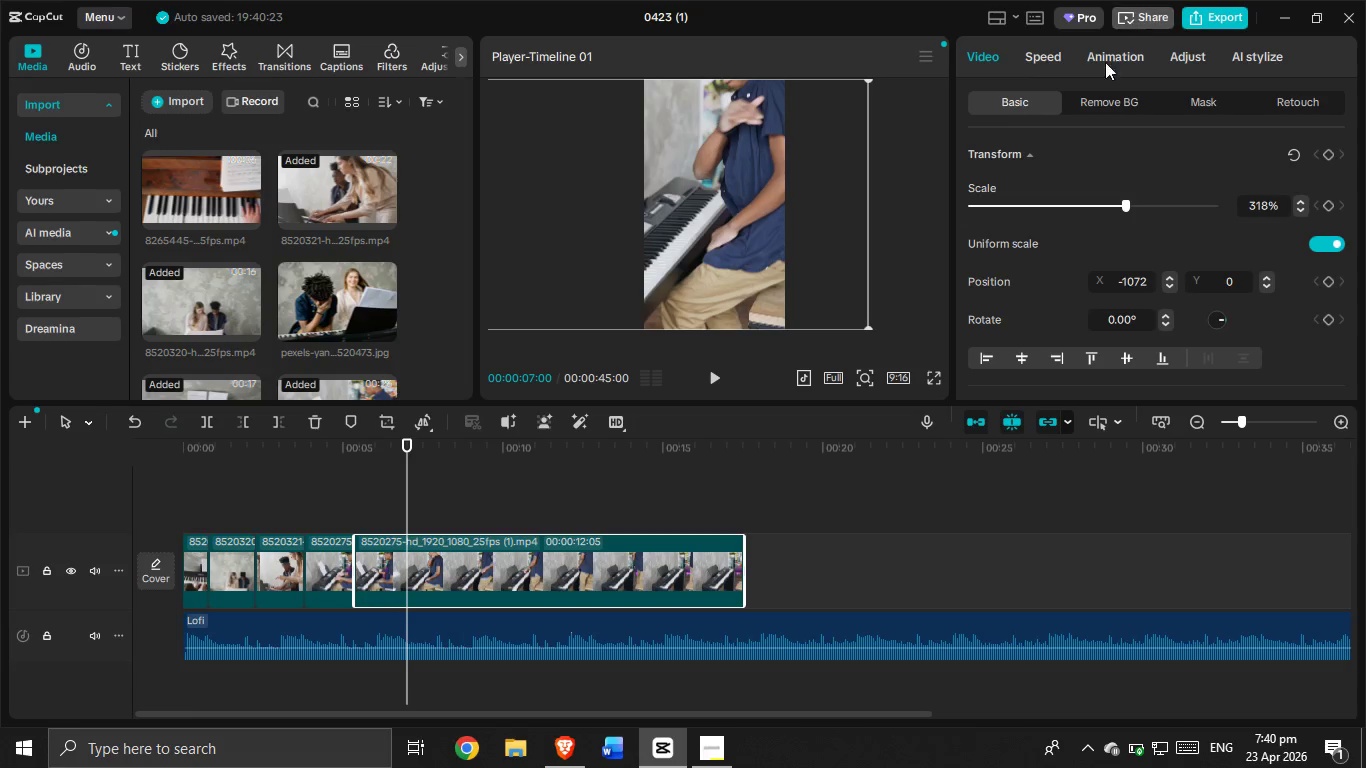 
left_click([1054, 67])
 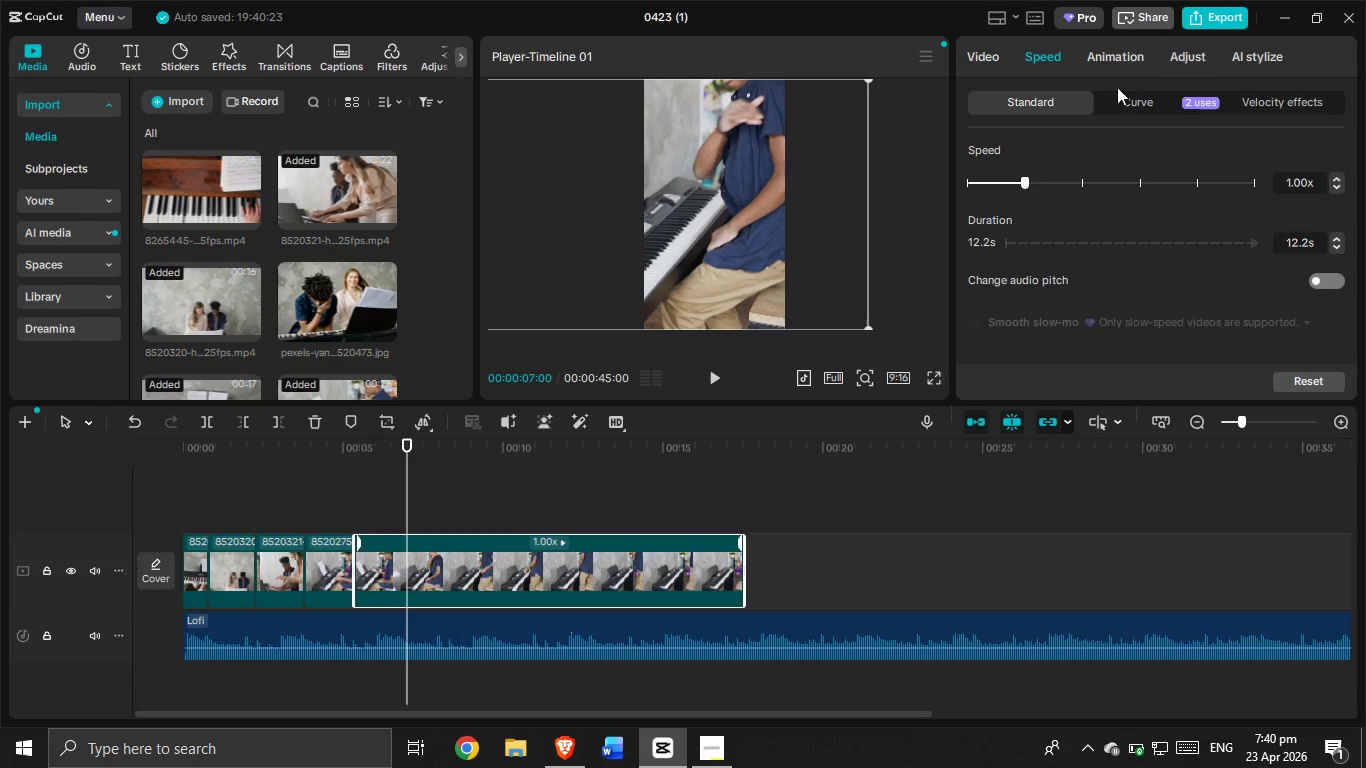 
left_click([1159, 93])
 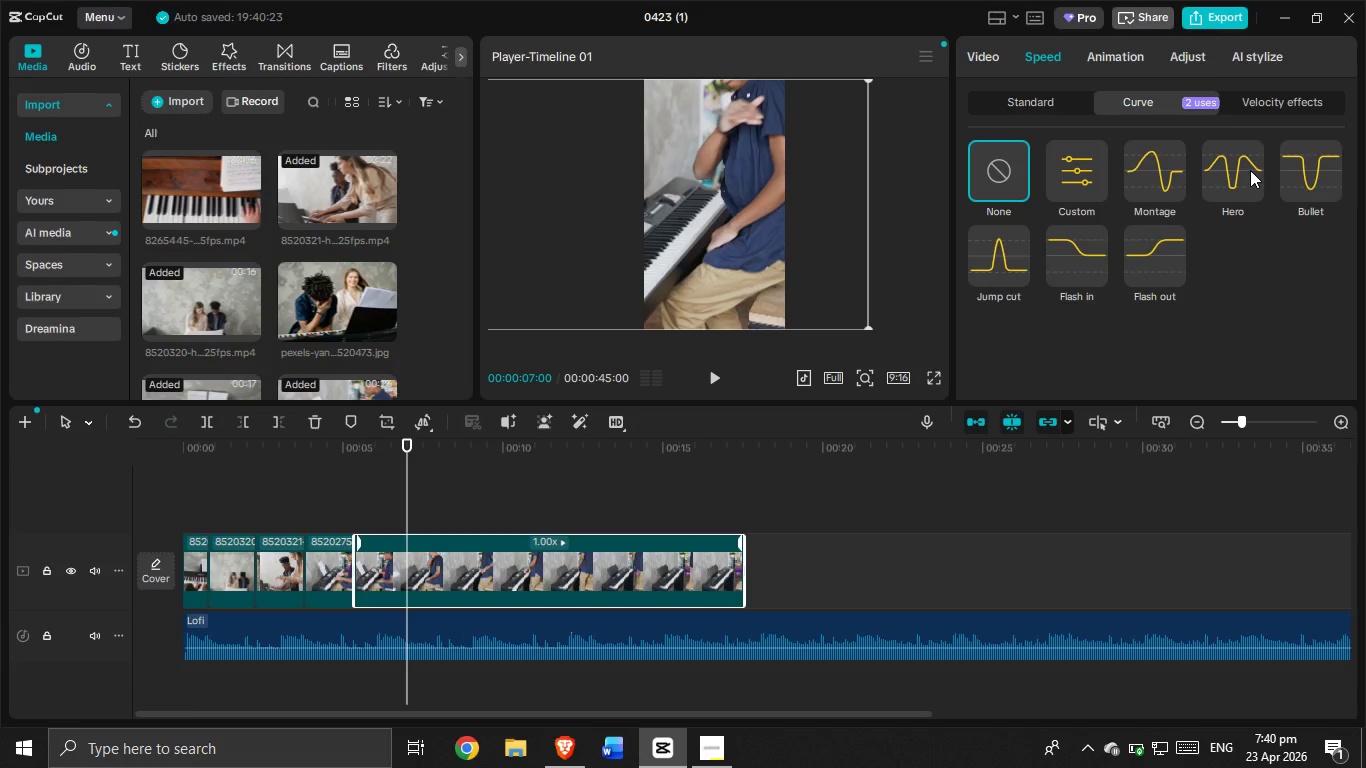 
left_click([1240, 170])
 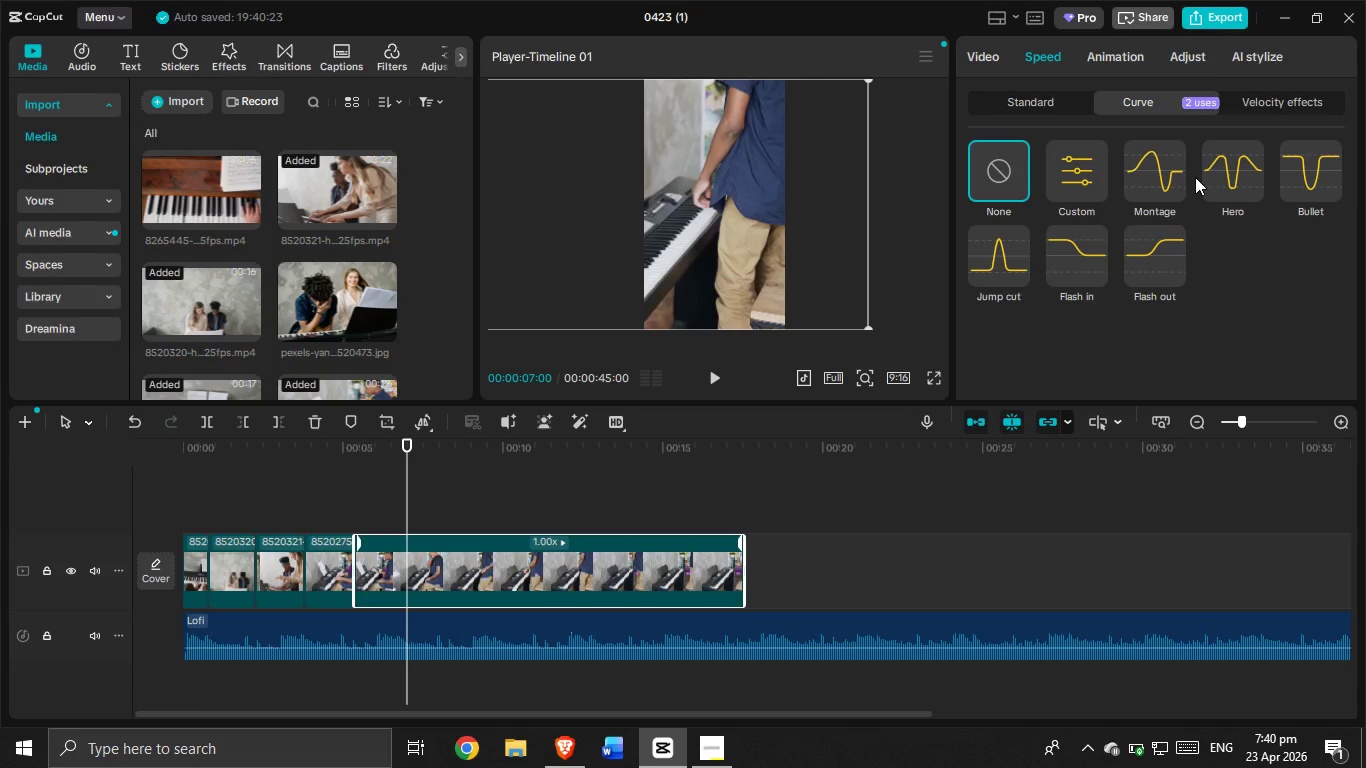 
left_click([1234, 175])
 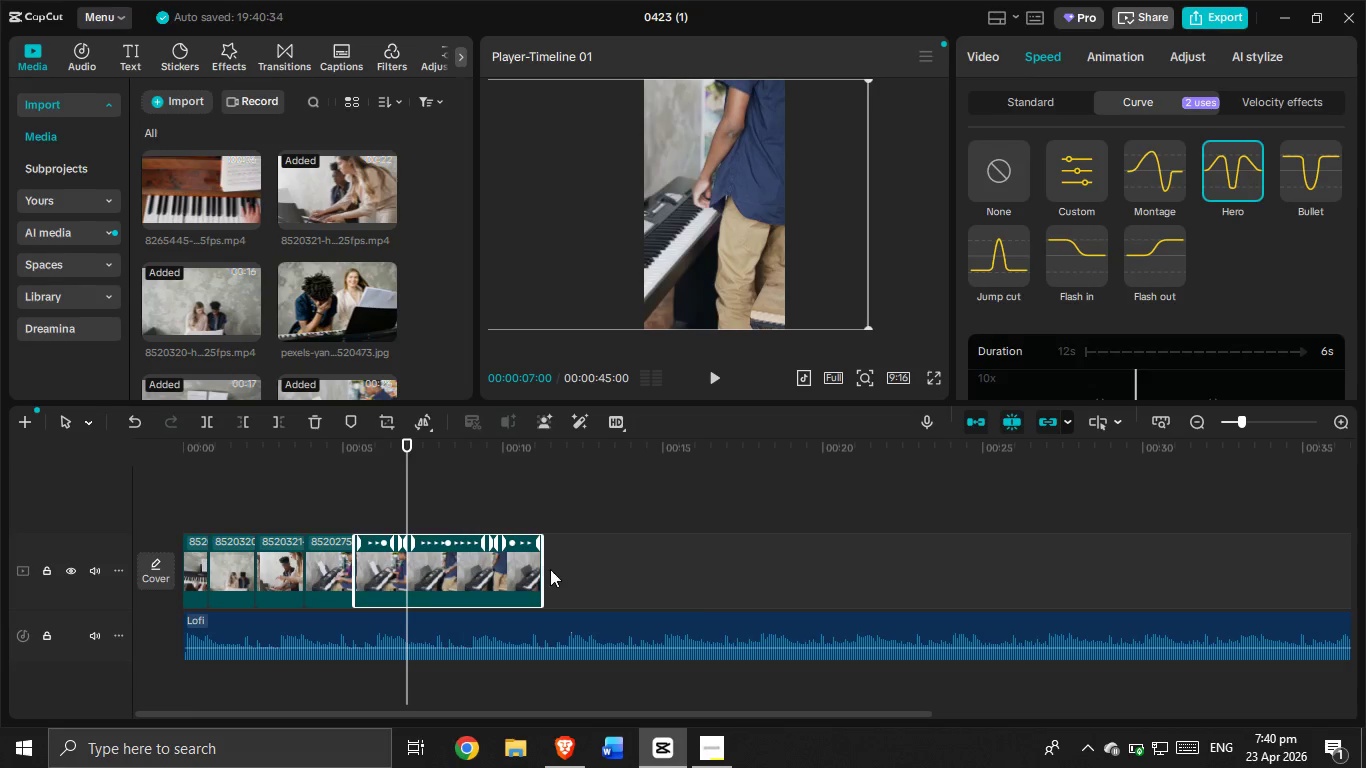 
left_click_drag(start_coordinate=[543, 570], to_coordinate=[405, 573])
 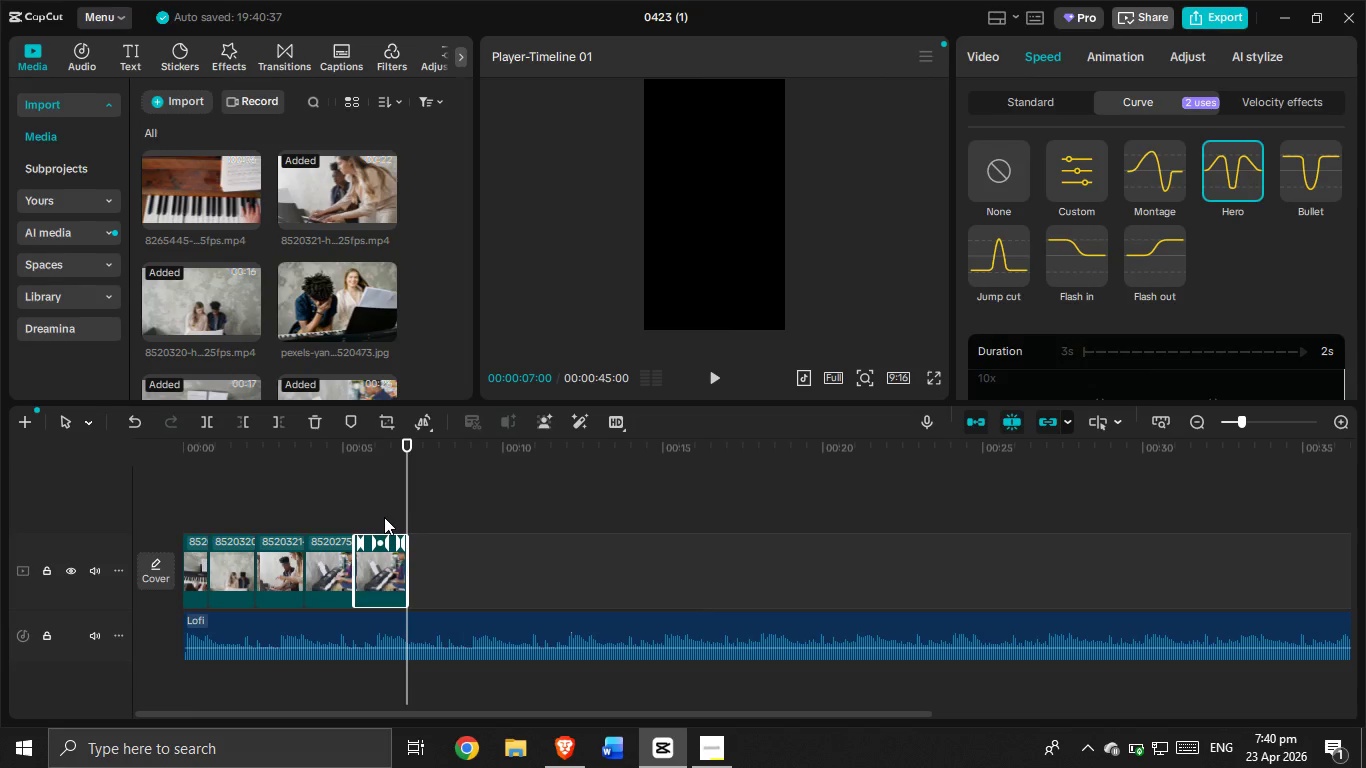 
left_click([379, 507])
 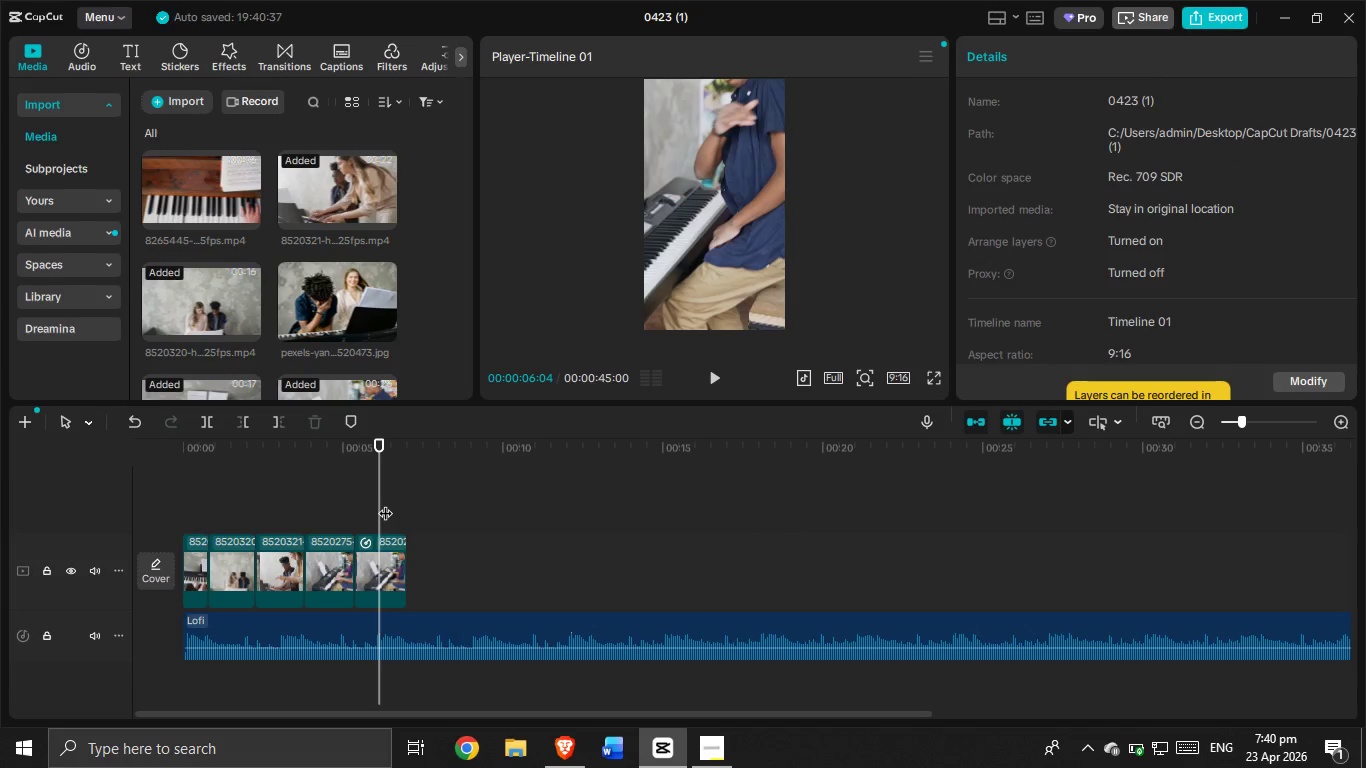 
left_click_drag(start_coordinate=[385, 503], to_coordinate=[357, 515])
 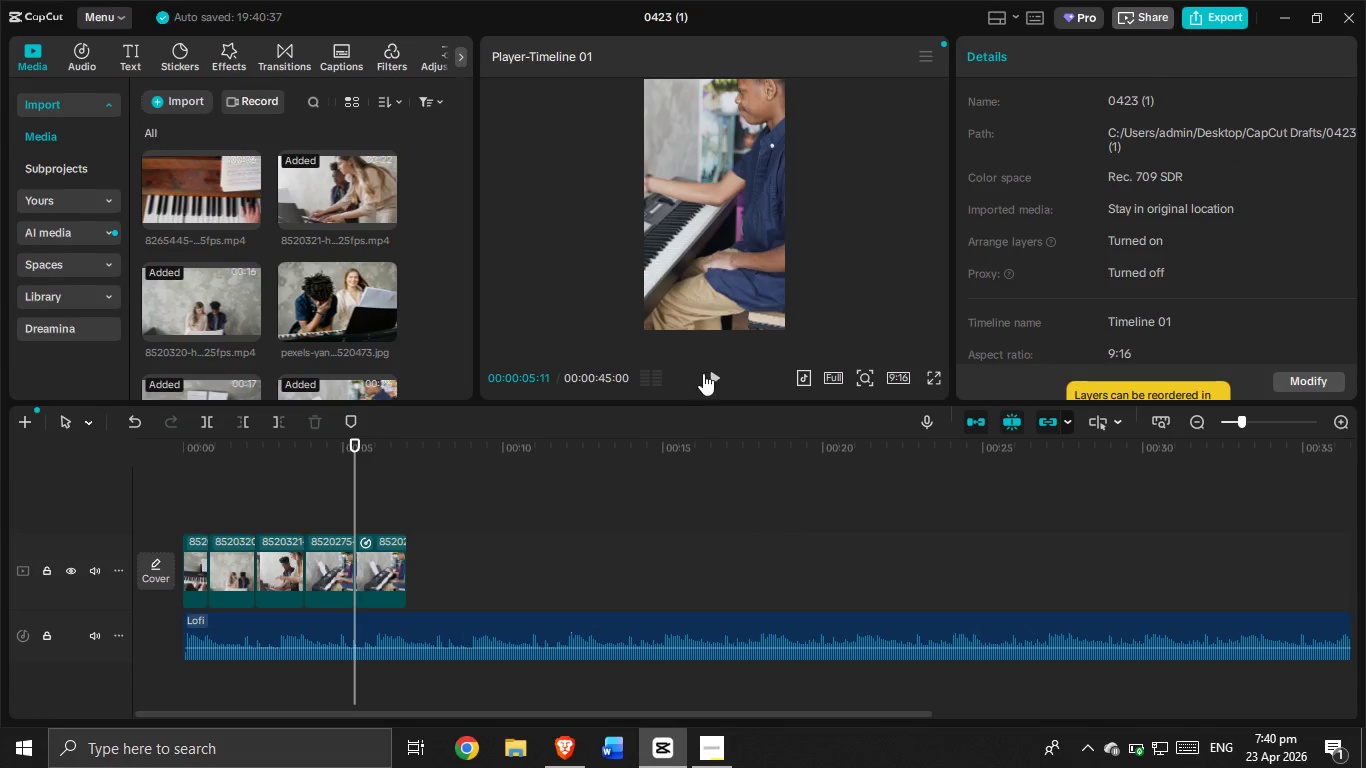 
left_click([712, 369])
 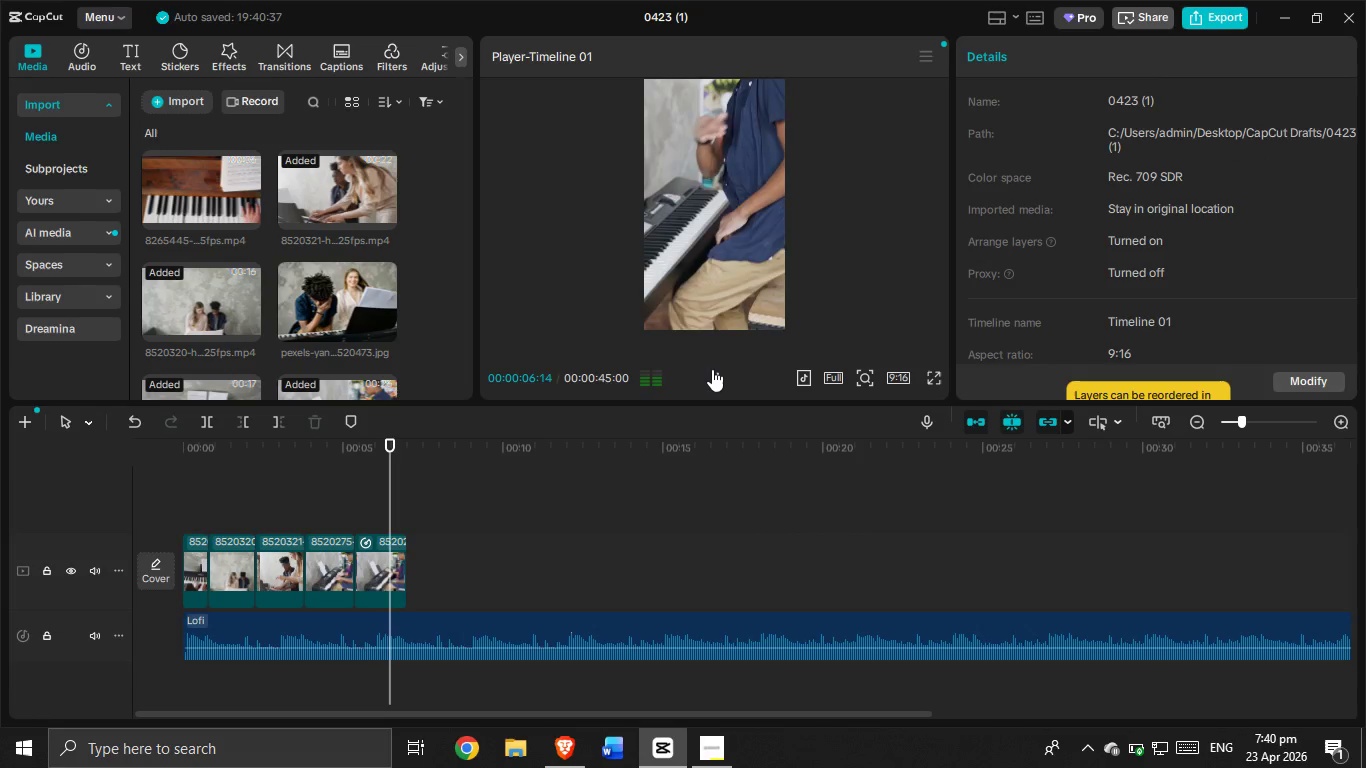 
left_click([712, 369])
 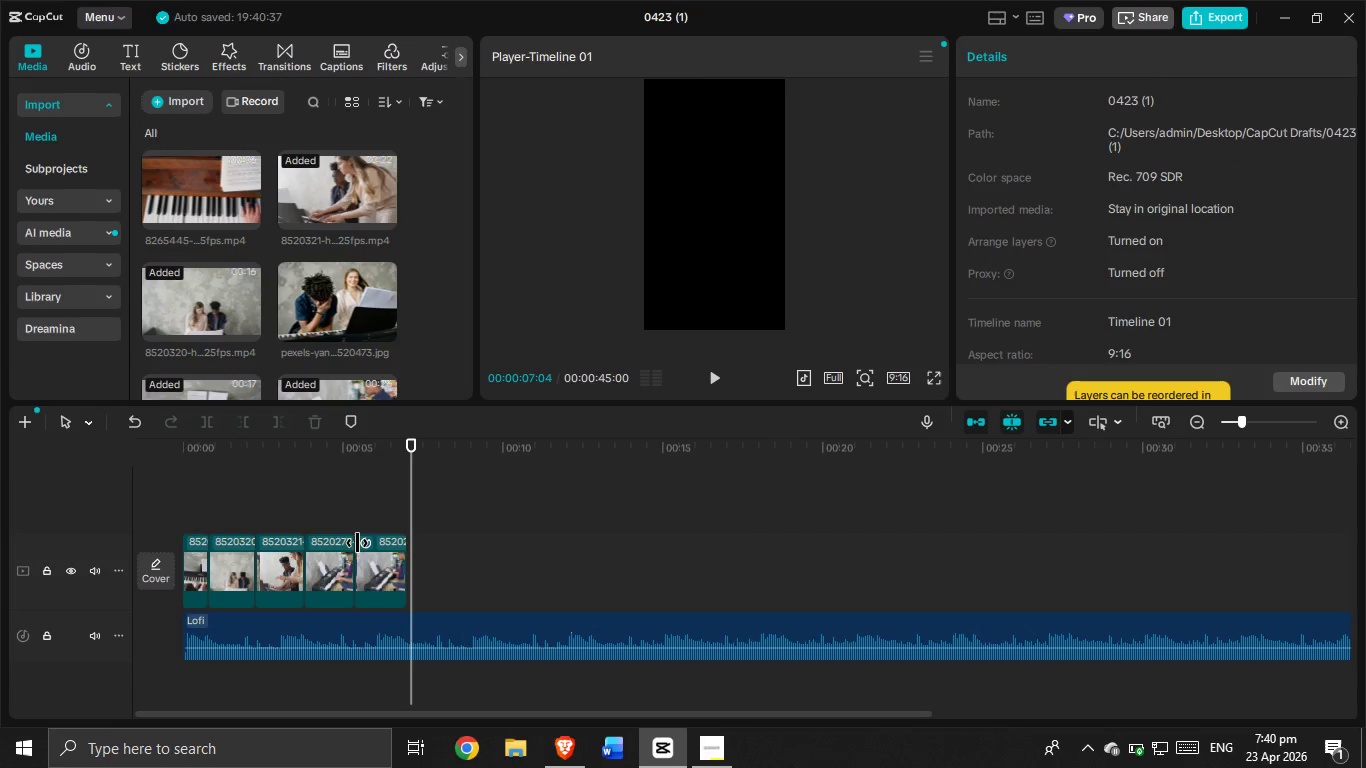 
left_click([327, 559])
 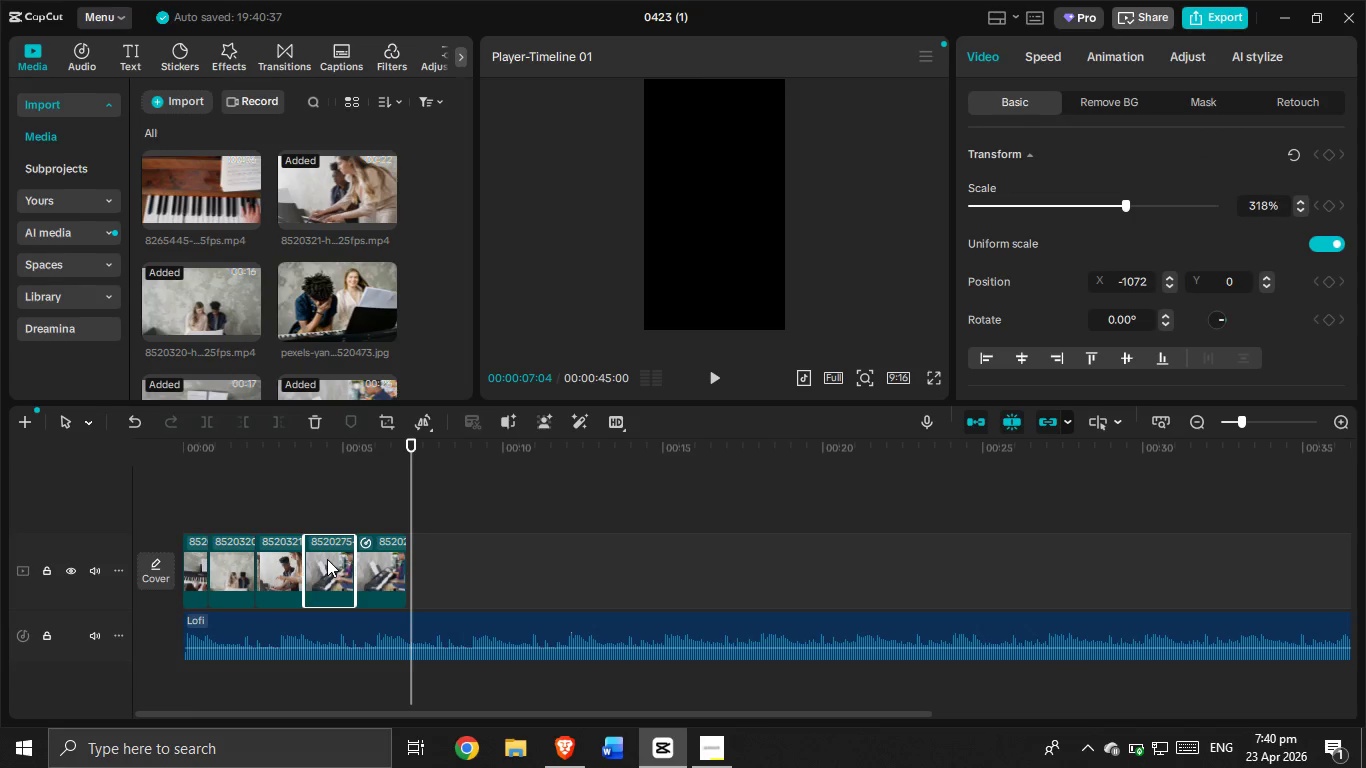 
key(Control+C)
 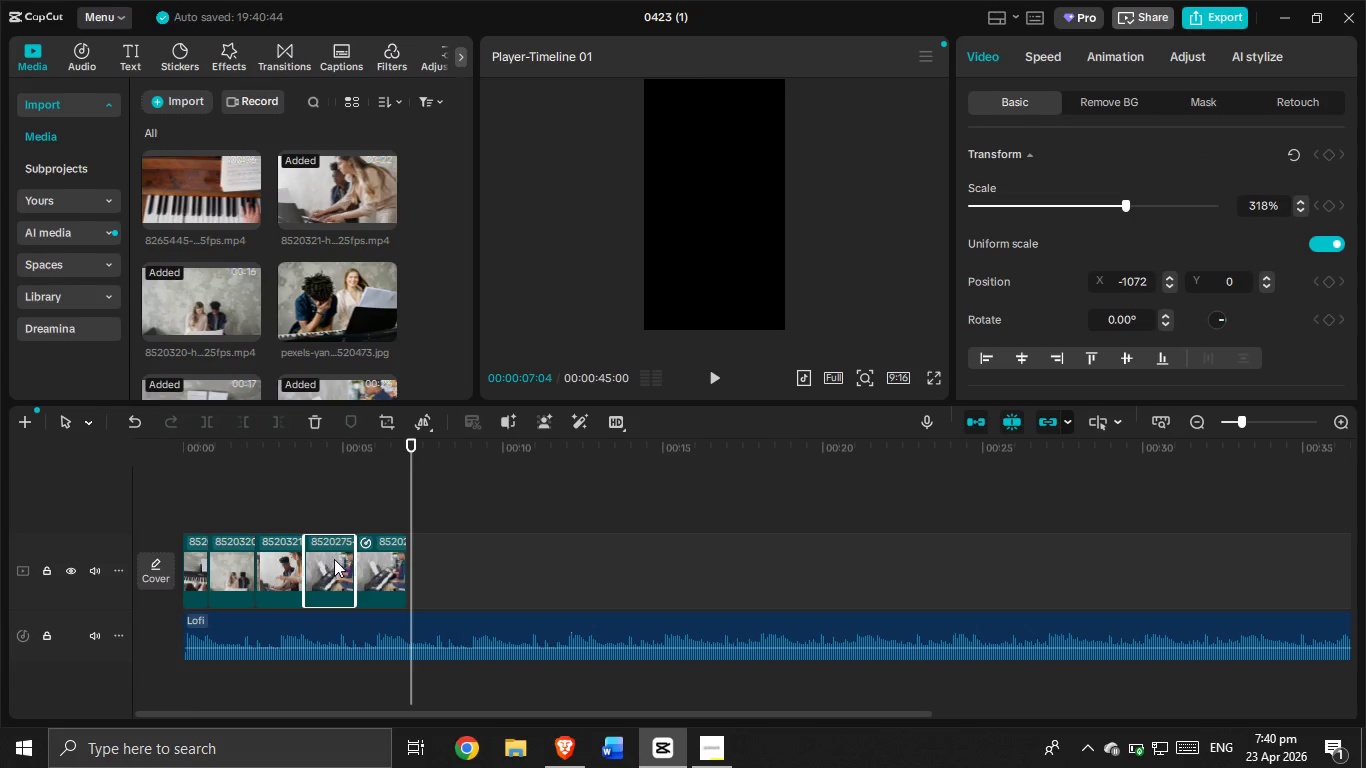 
key(Control+V)
 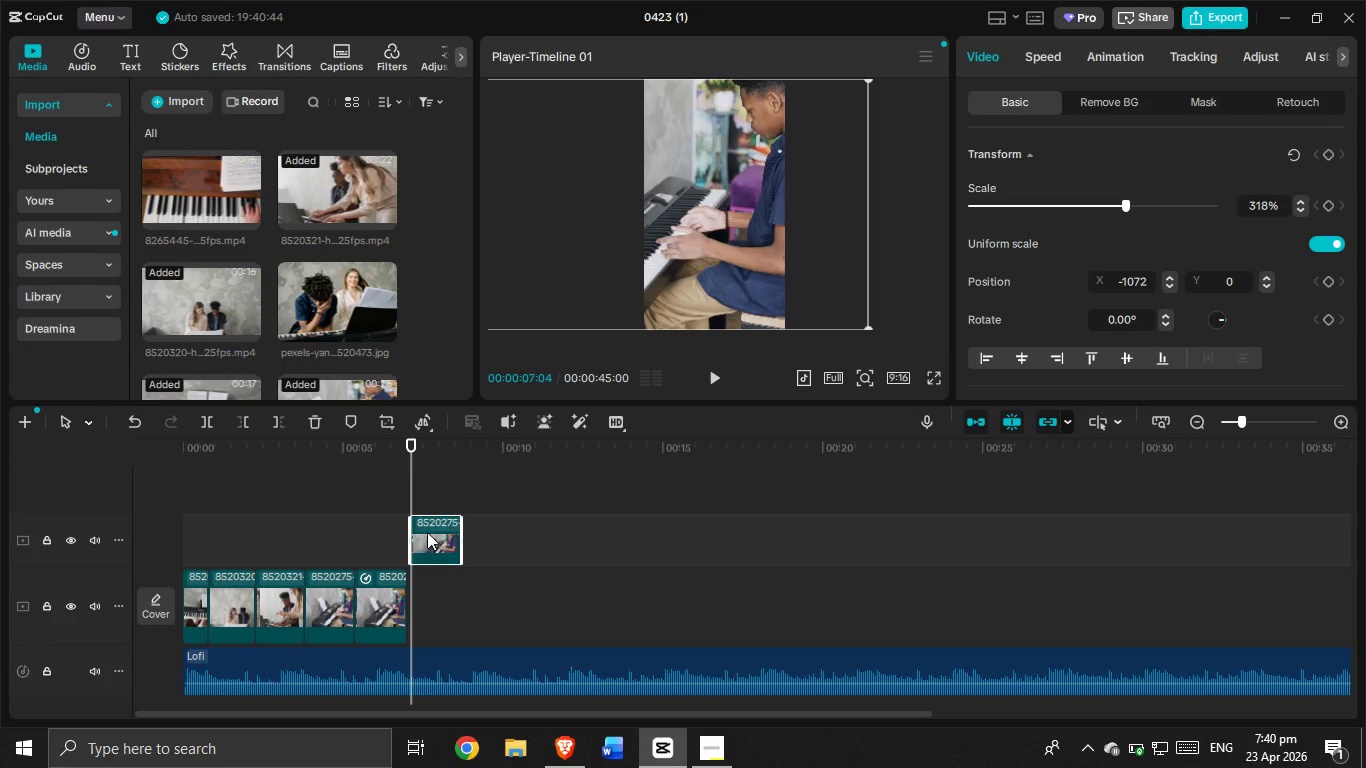 
left_click_drag(start_coordinate=[427, 532], to_coordinate=[419, 596])
 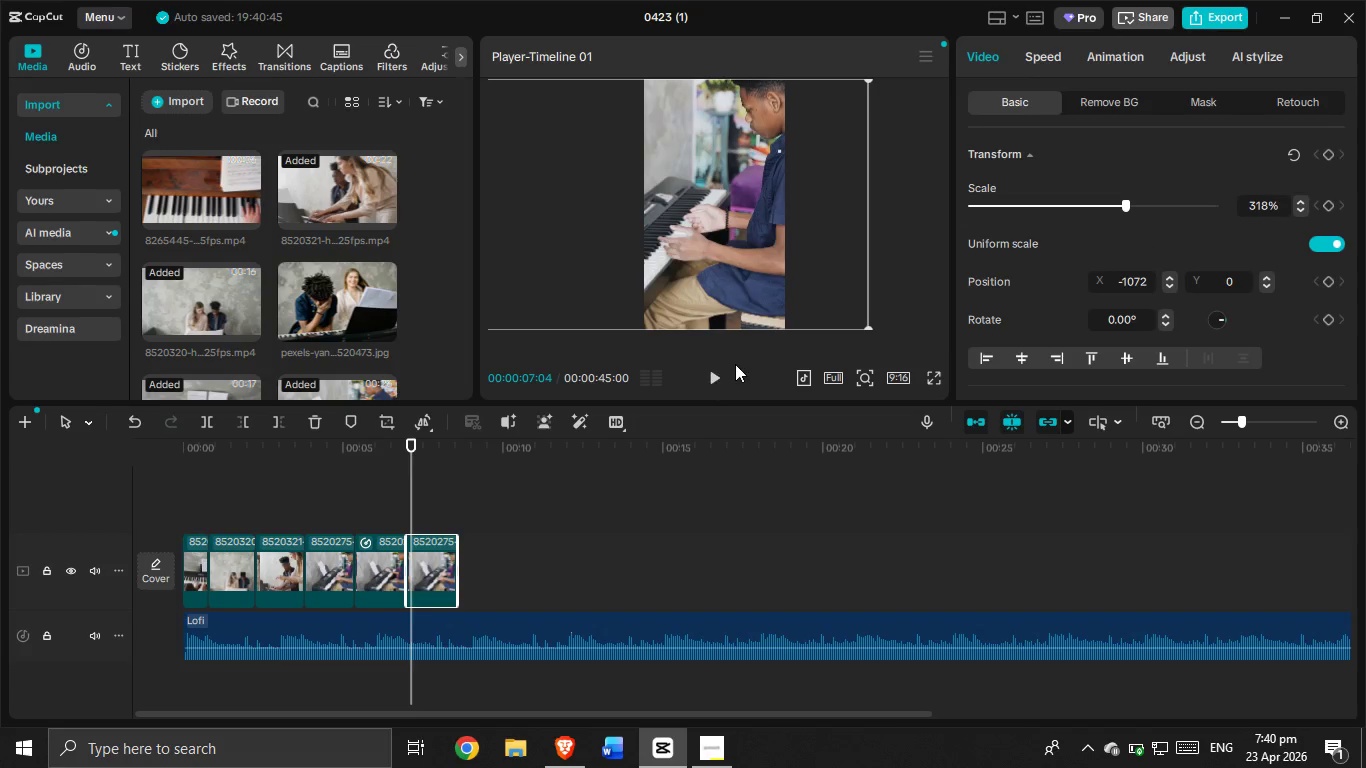 
left_click([715, 377])
 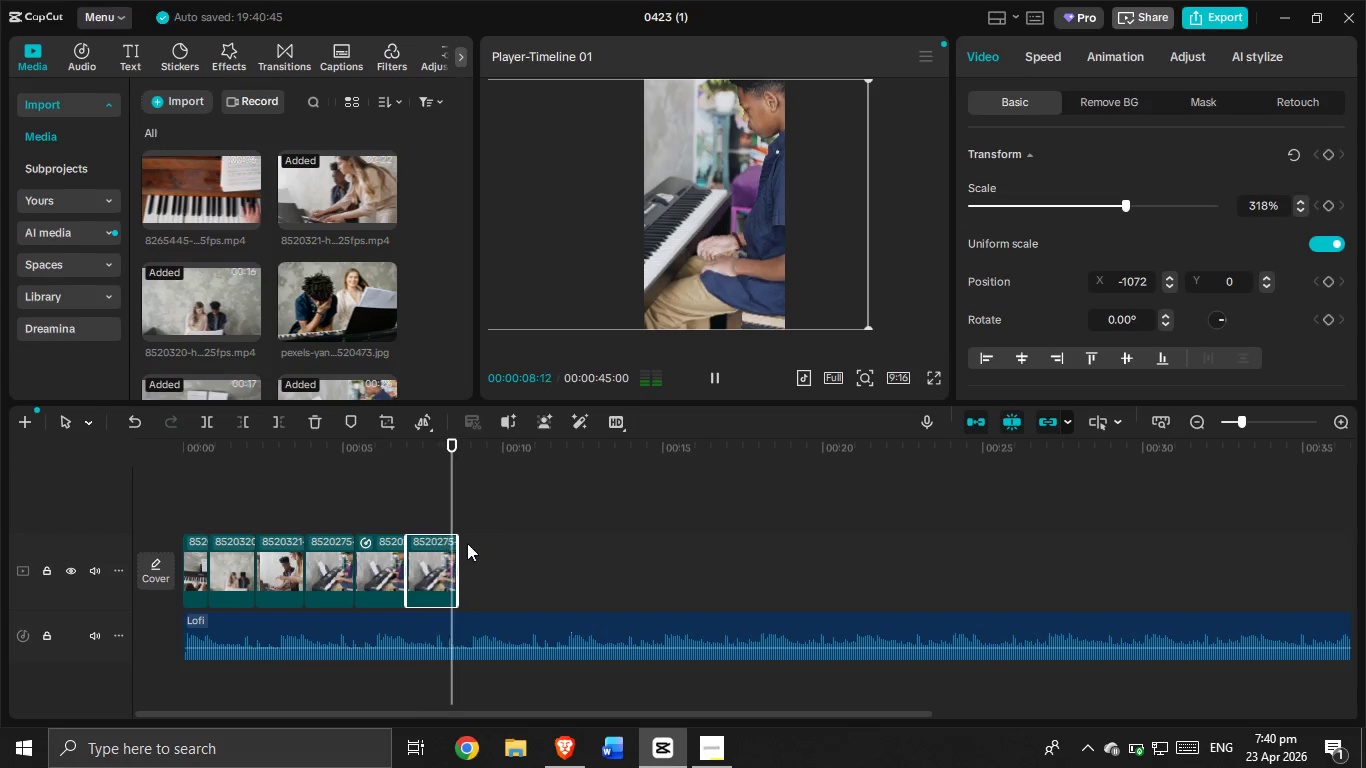 
left_click_drag(start_coordinate=[458, 549], to_coordinate=[628, 573])
 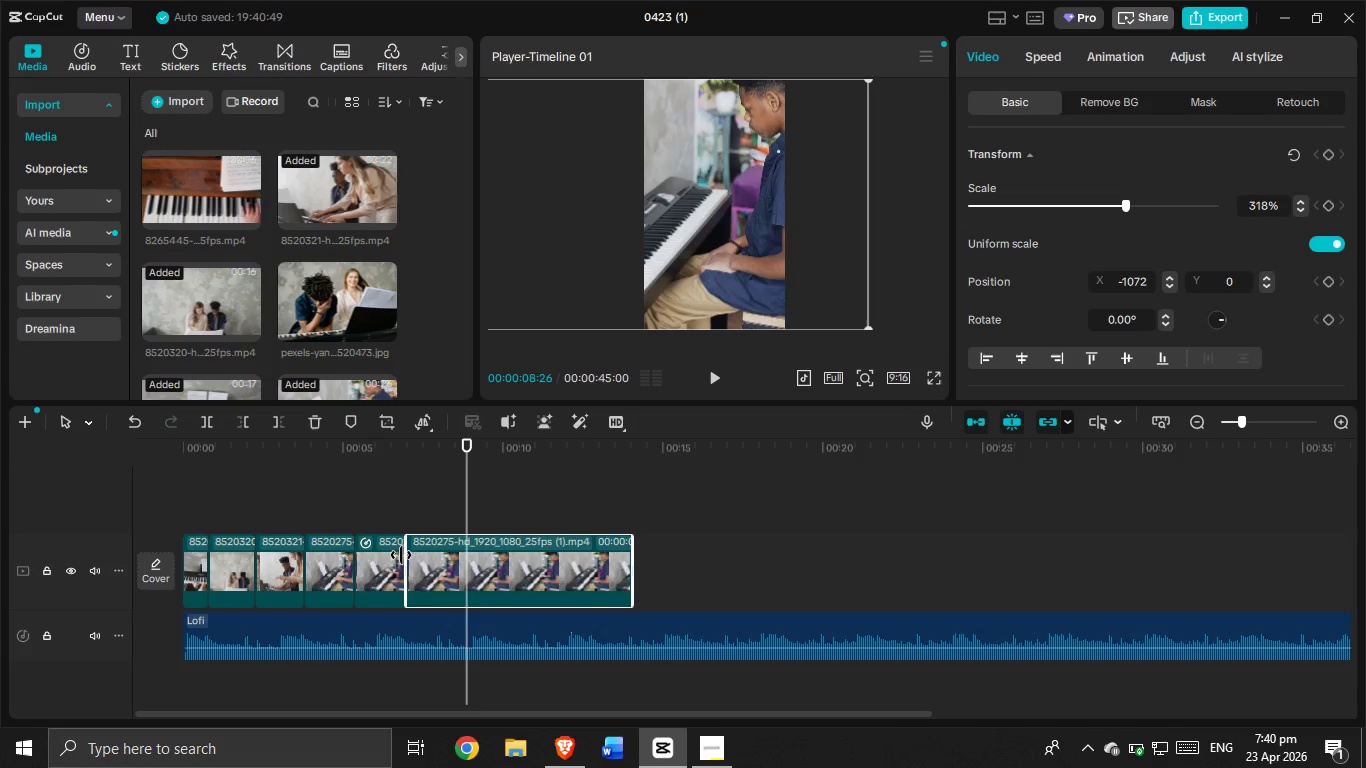 
left_click_drag(start_coordinate=[406, 557], to_coordinate=[586, 593])
 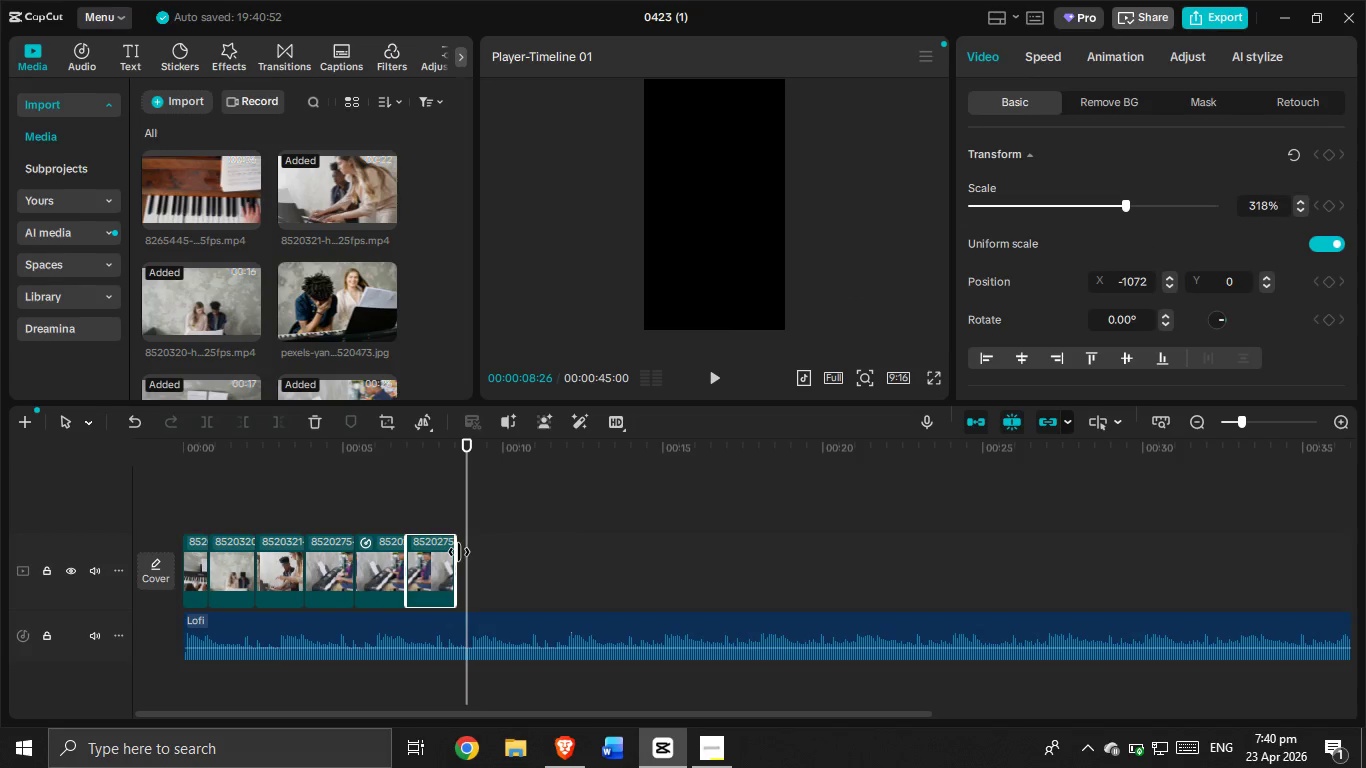 
left_click_drag(start_coordinate=[459, 553], to_coordinate=[799, 577])
 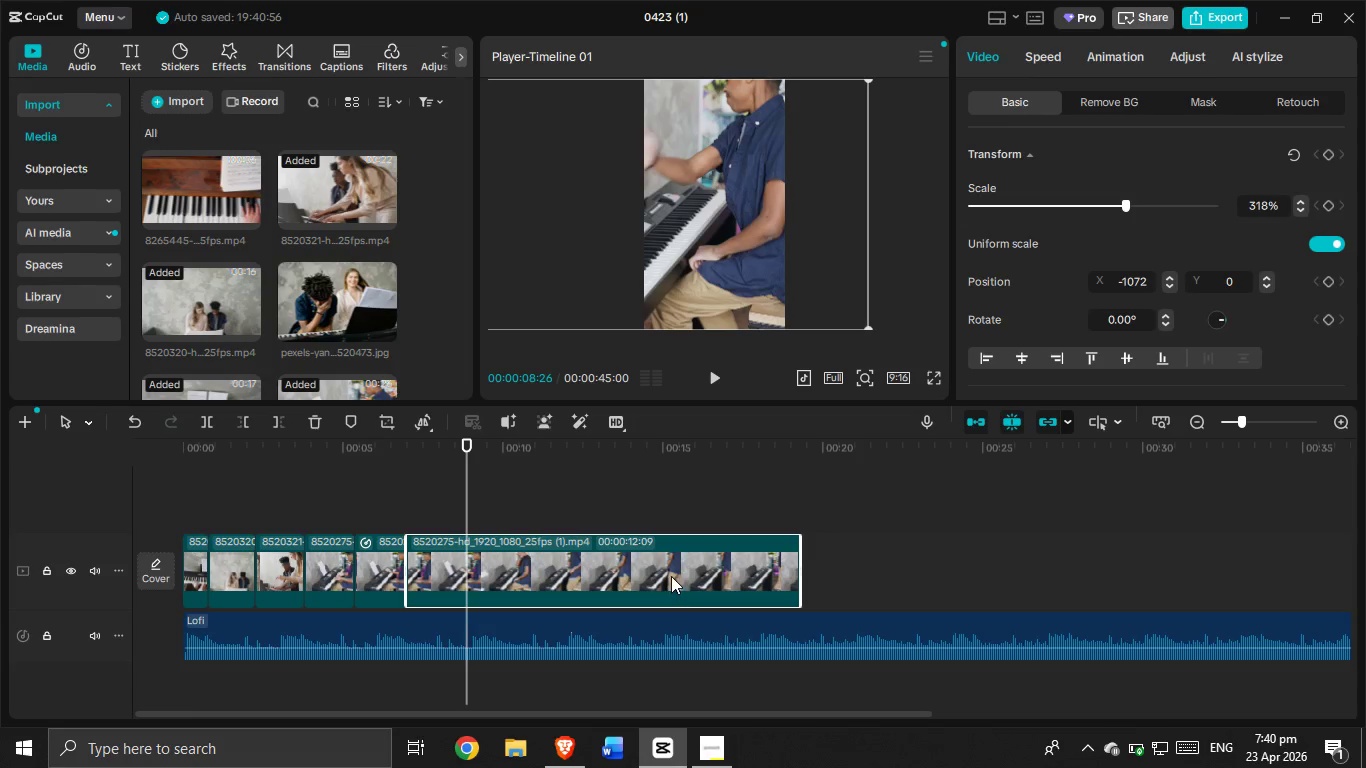 
left_click([671, 575])
 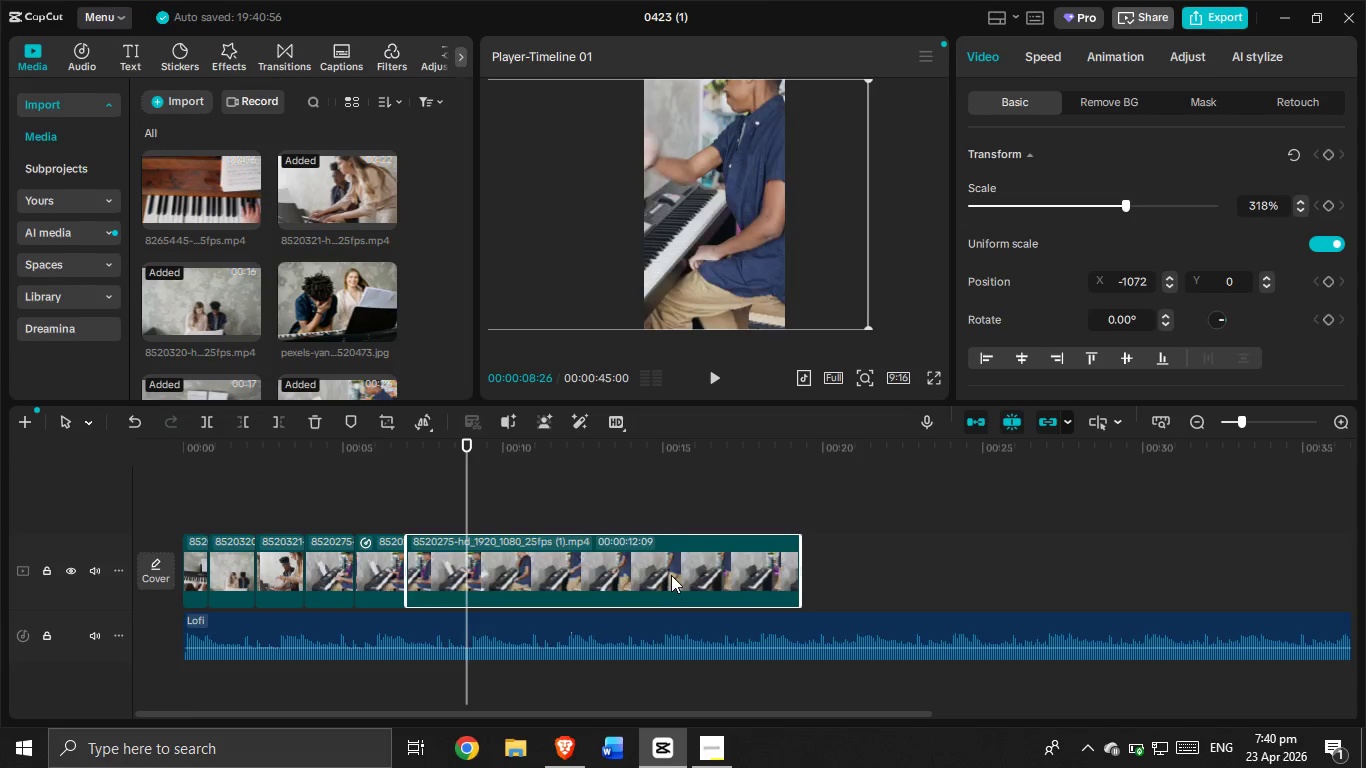 
key(Backspace)
 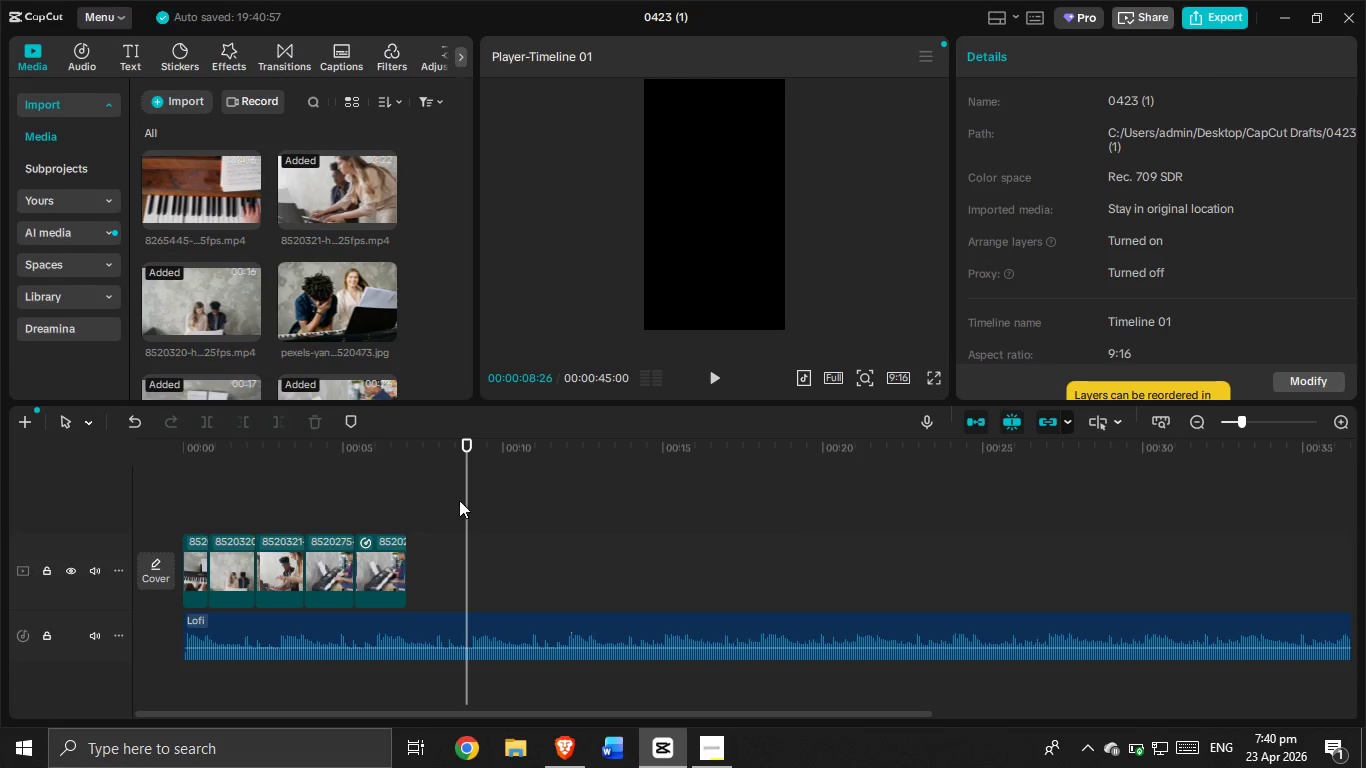 
left_click_drag(start_coordinate=[464, 502], to_coordinate=[339, 518])
 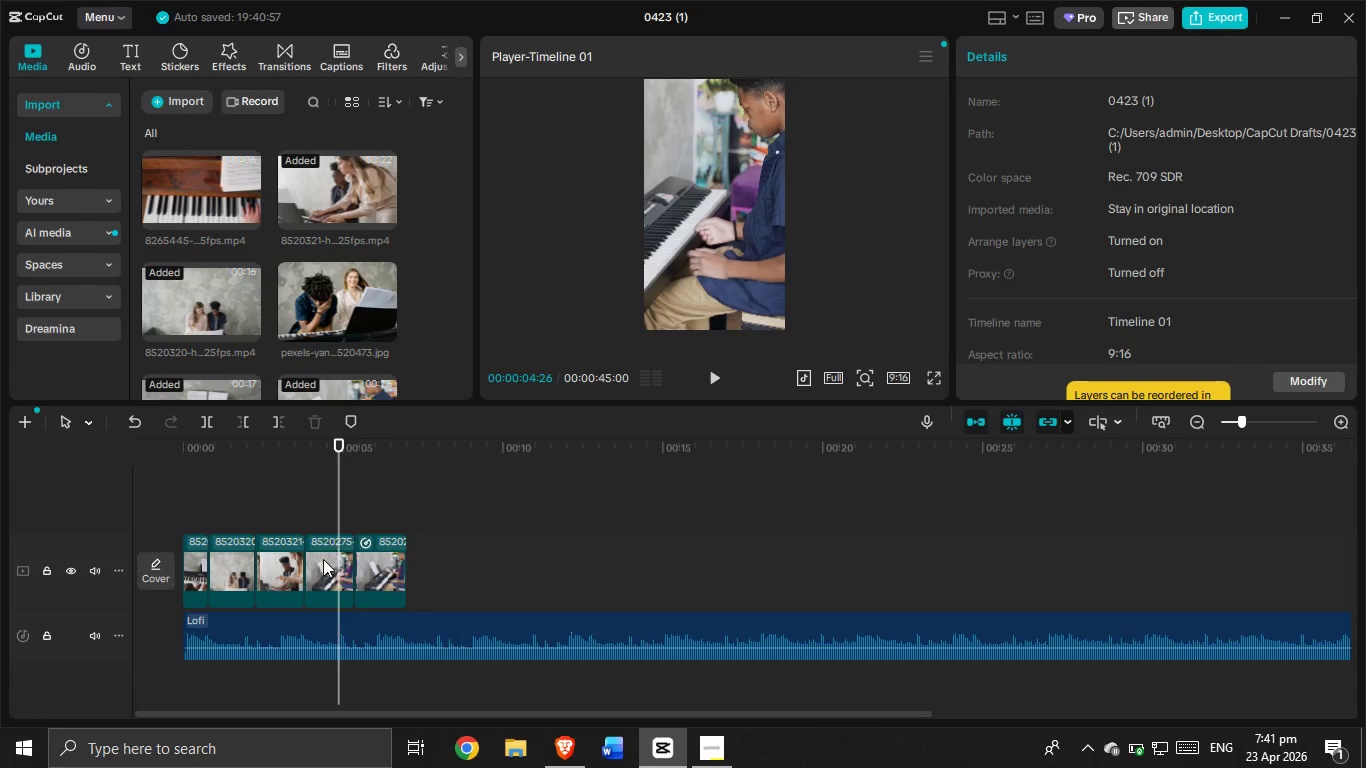 
left_click([323, 564])
 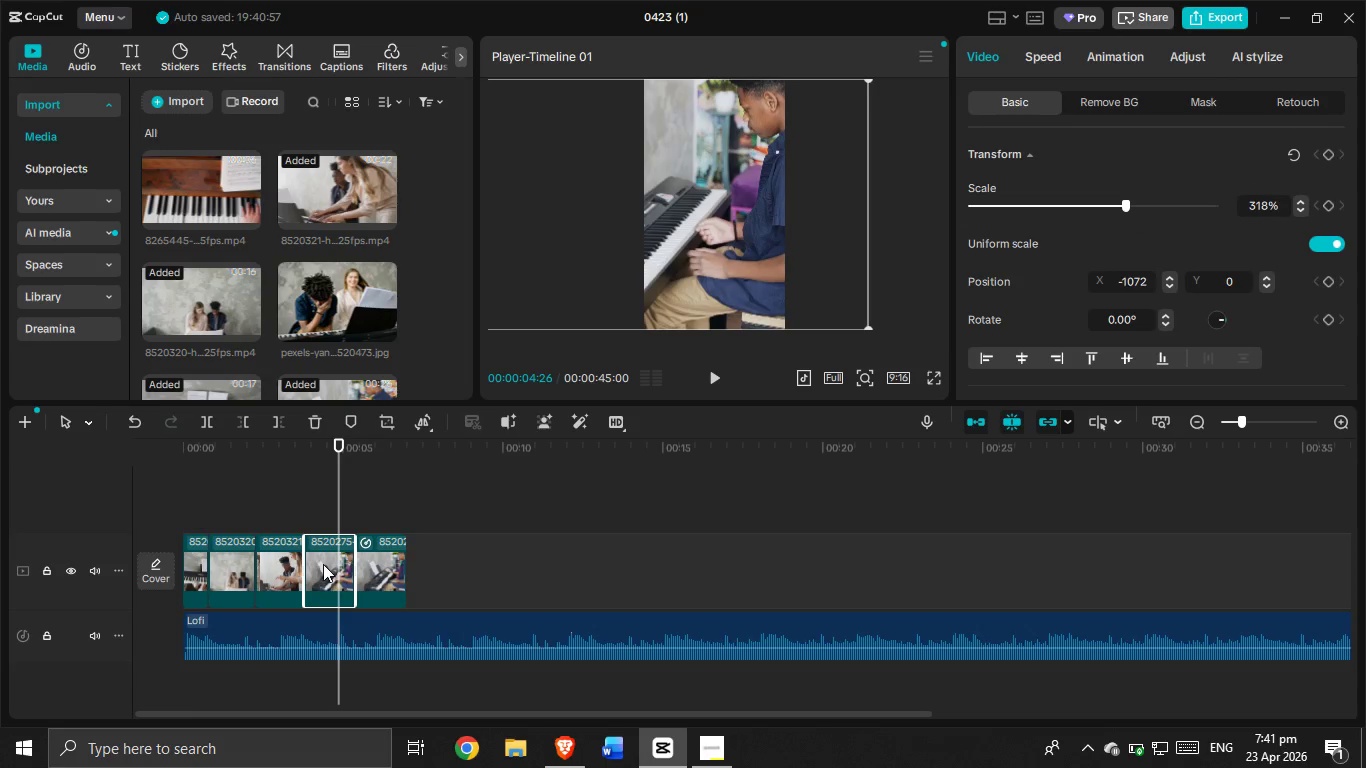 
key(Control+C)
 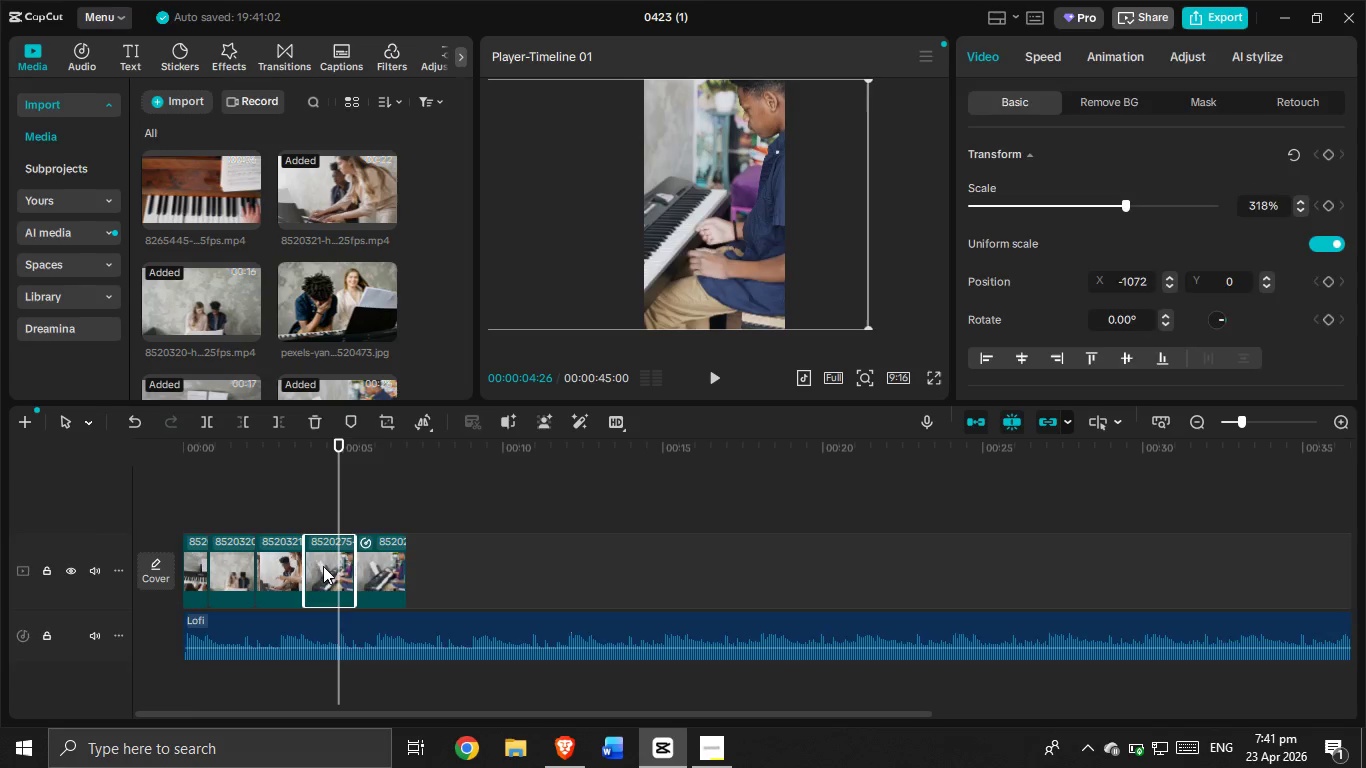 
key(Control+V)
 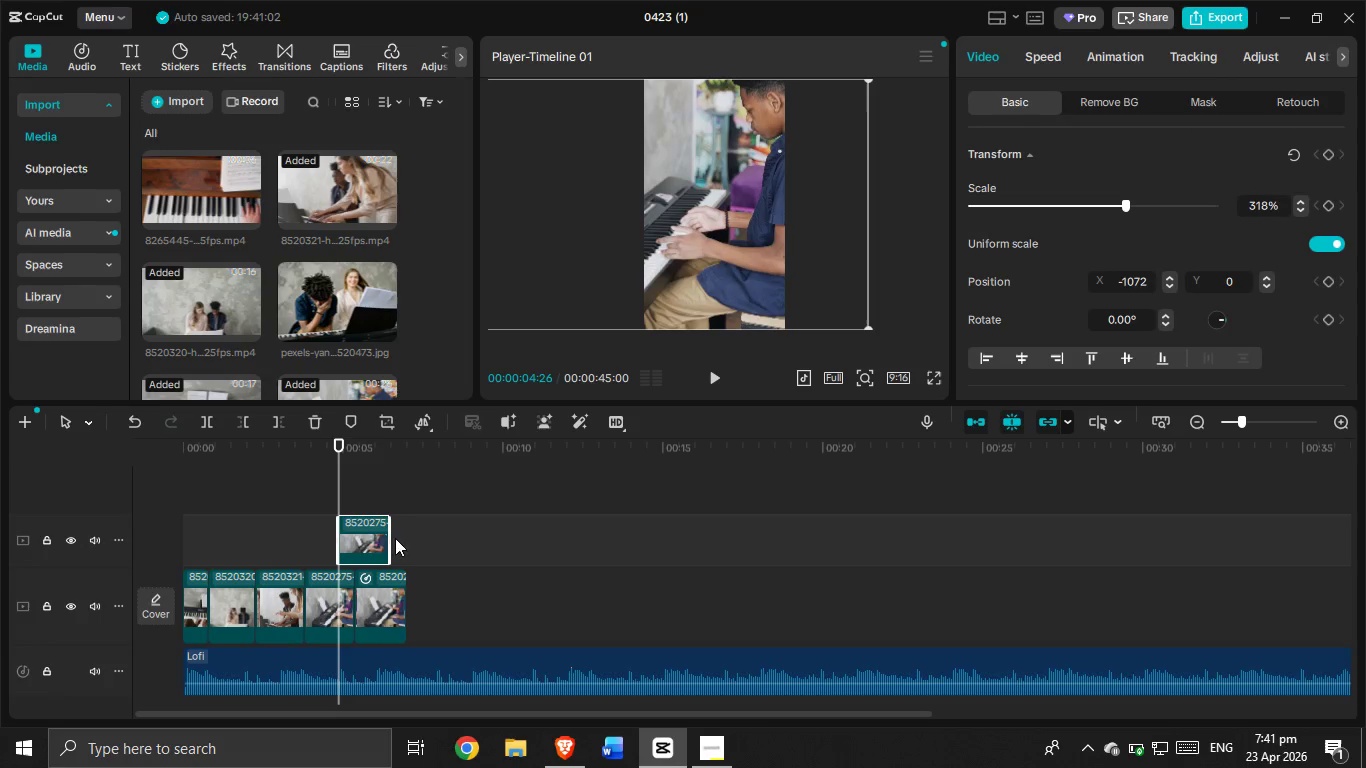 
left_click_drag(start_coordinate=[356, 535], to_coordinate=[318, 596])
 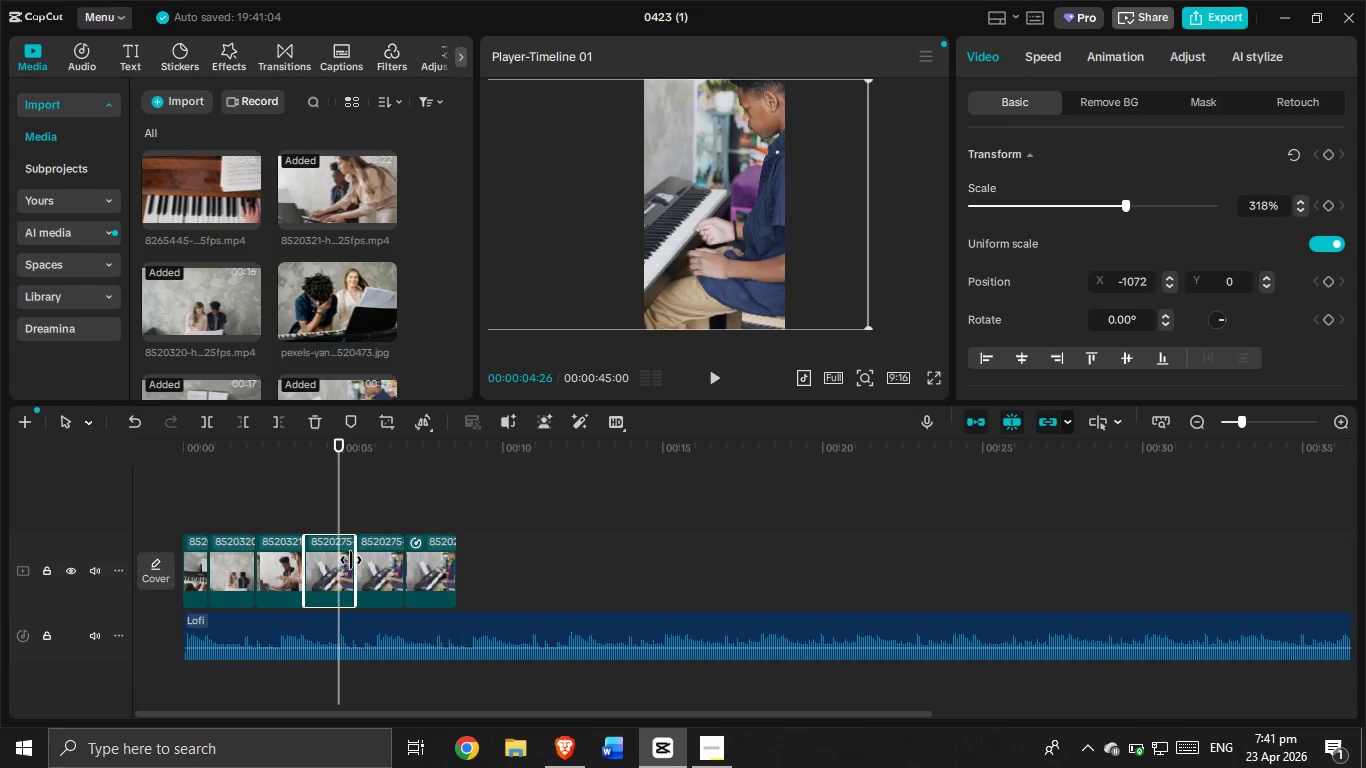 
left_click_drag(start_coordinate=[351, 560], to_coordinate=[465, 573])
 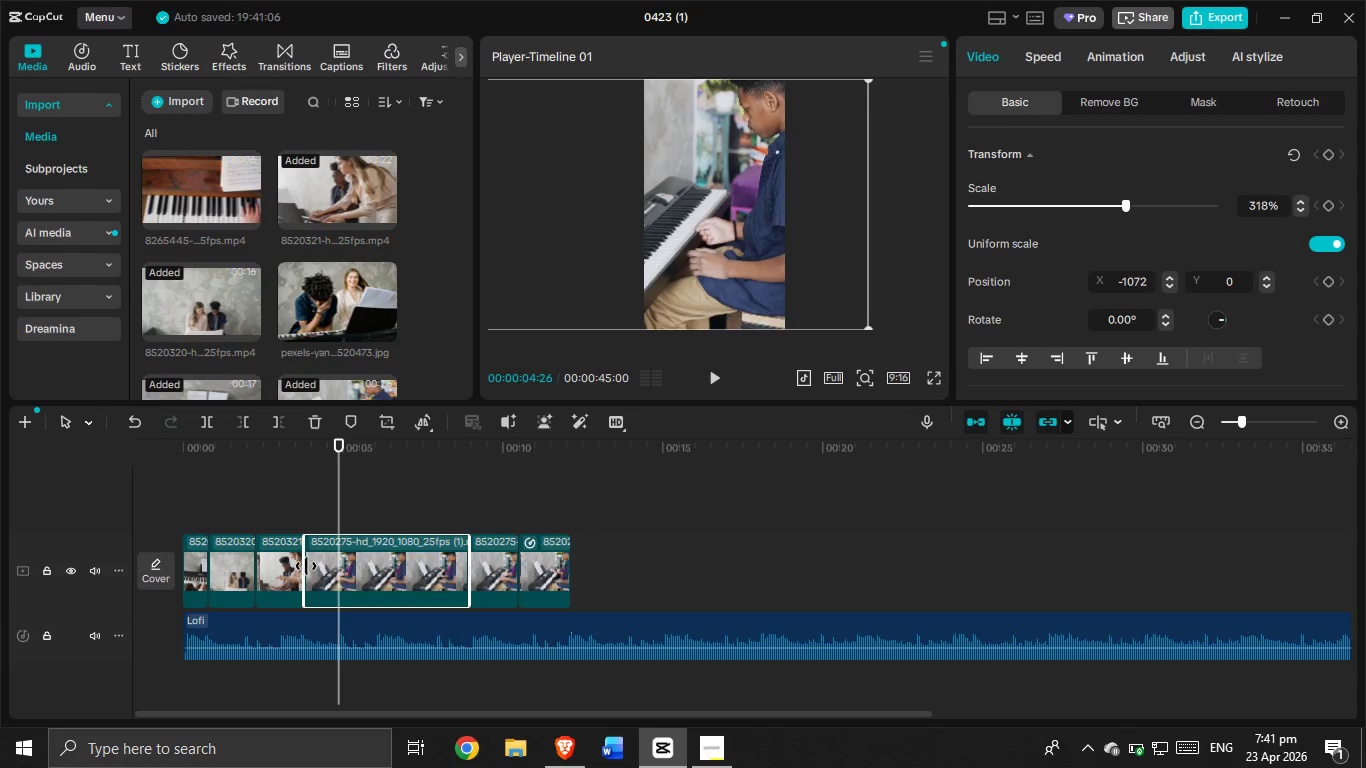 
left_click_drag(start_coordinate=[306, 566], to_coordinate=[373, 586])
 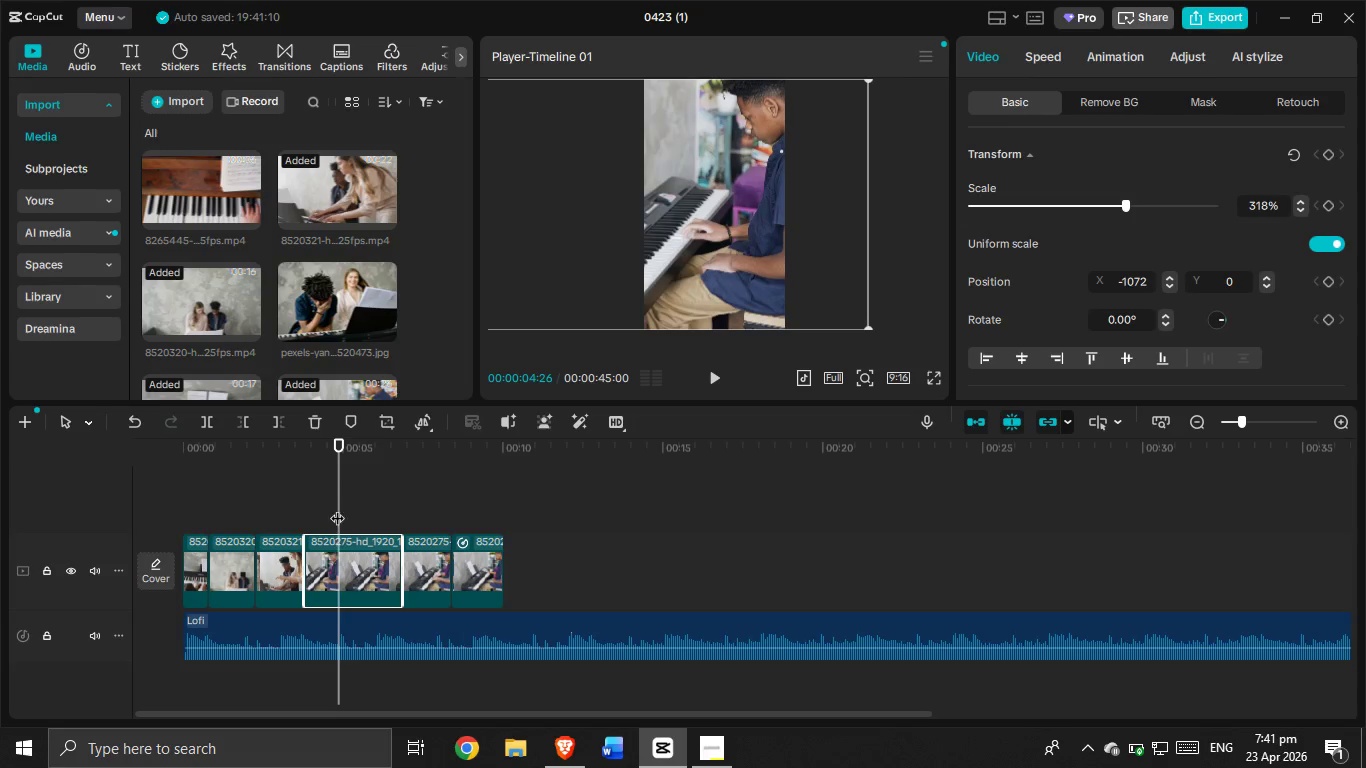 
left_click_drag(start_coordinate=[336, 505], to_coordinate=[309, 509])
 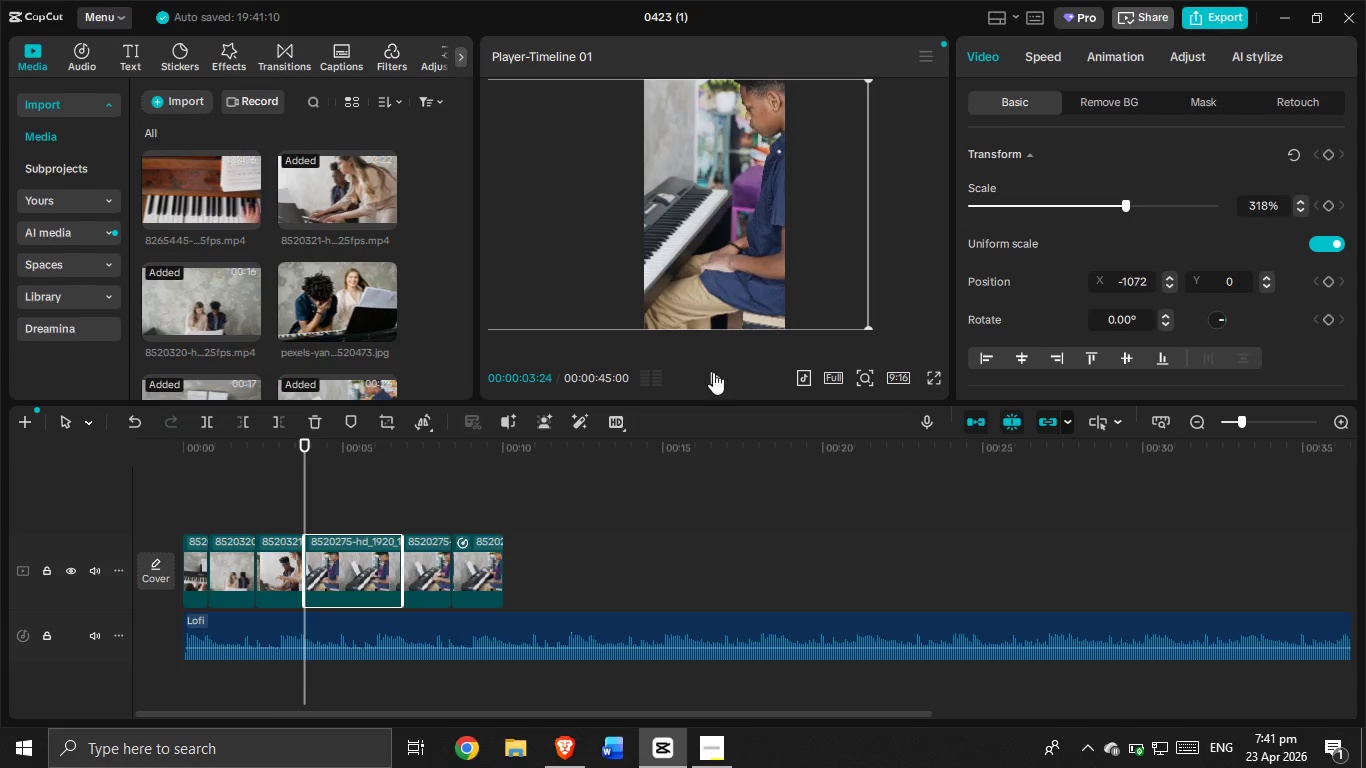 
left_click([713, 376])
 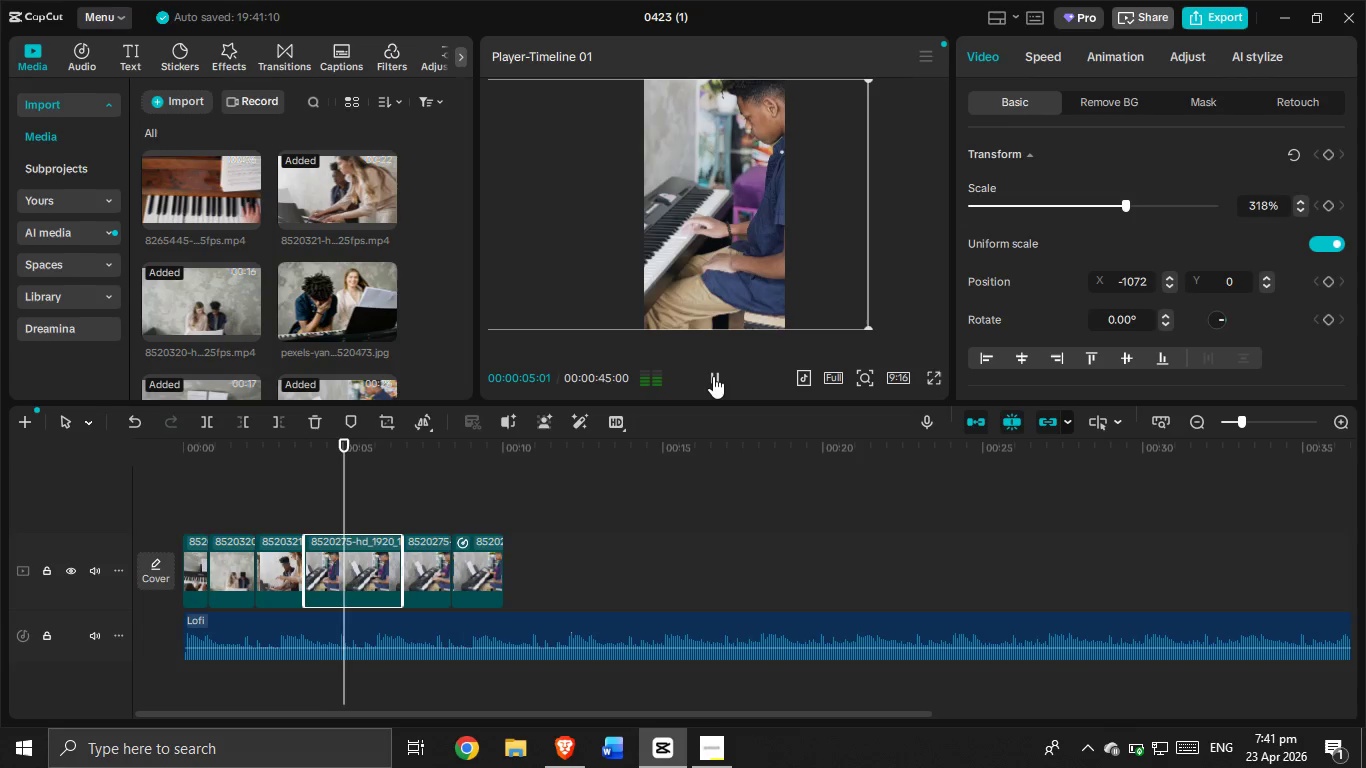 
left_click([713, 376])
 